 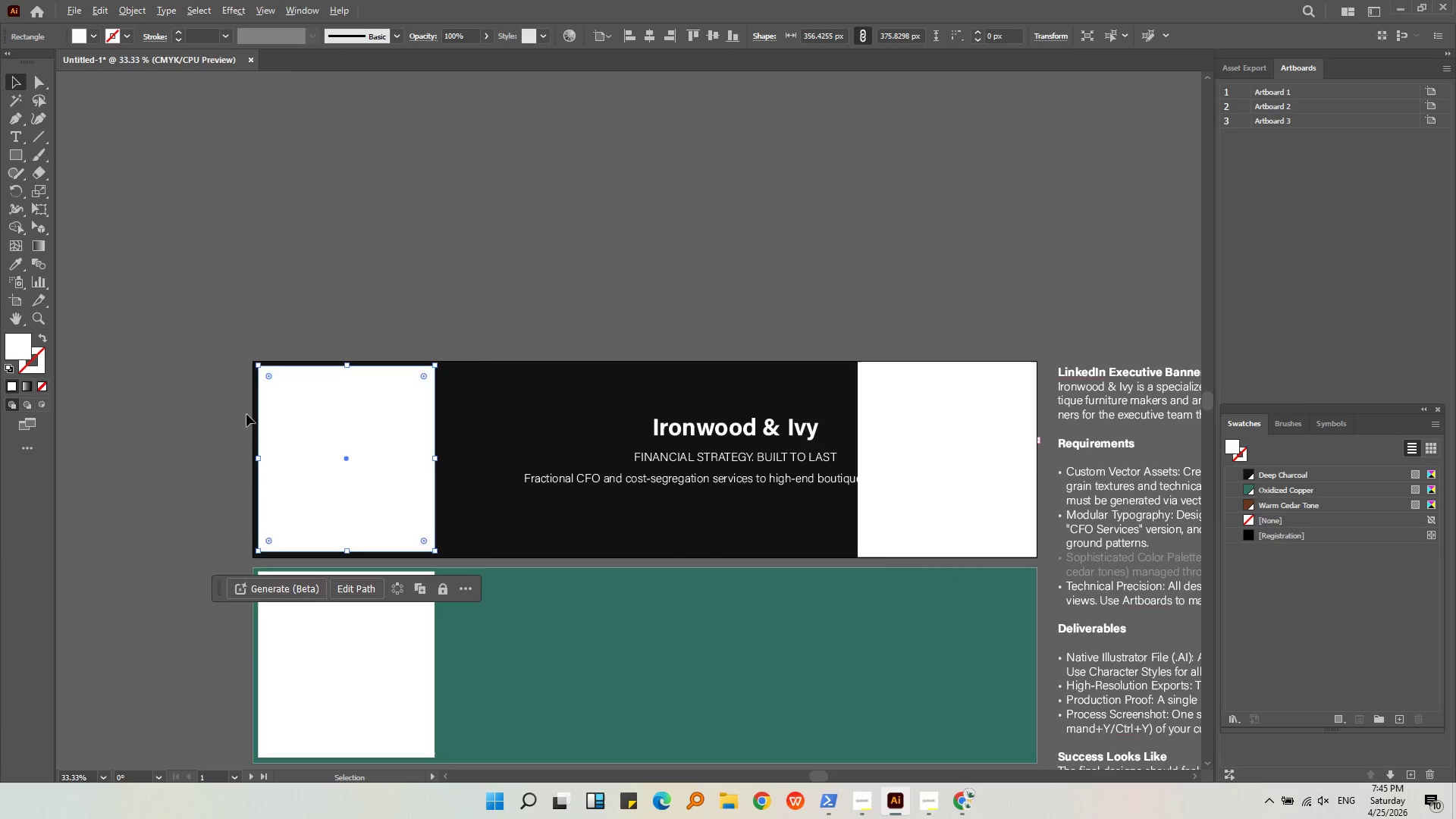 
scroll: coordinate [246, 413], scroll_direction: up, amount: 2.0
 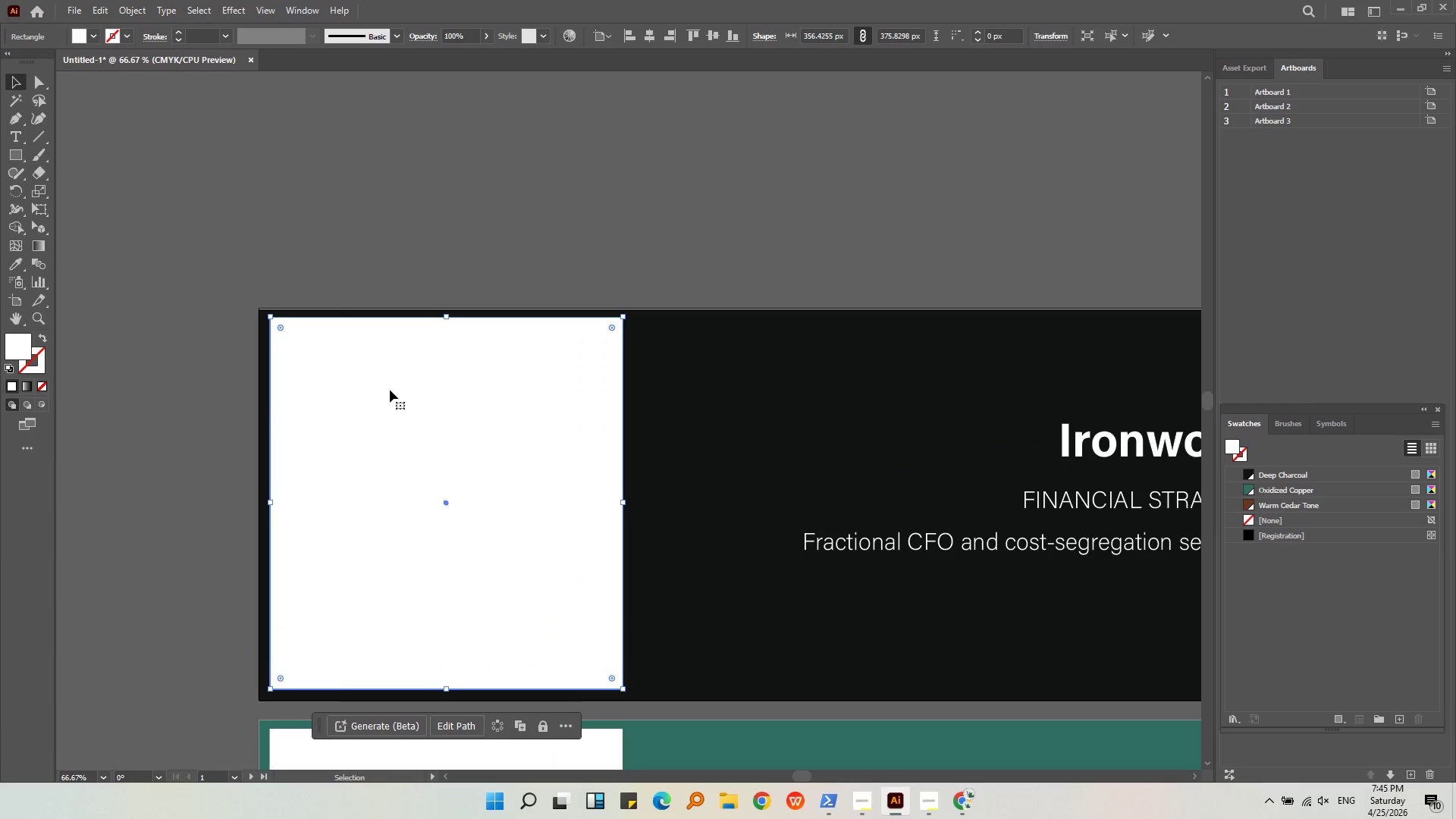 
left_click_drag(start_coordinate=[614, 679], to_coordinate=[613, 700])
 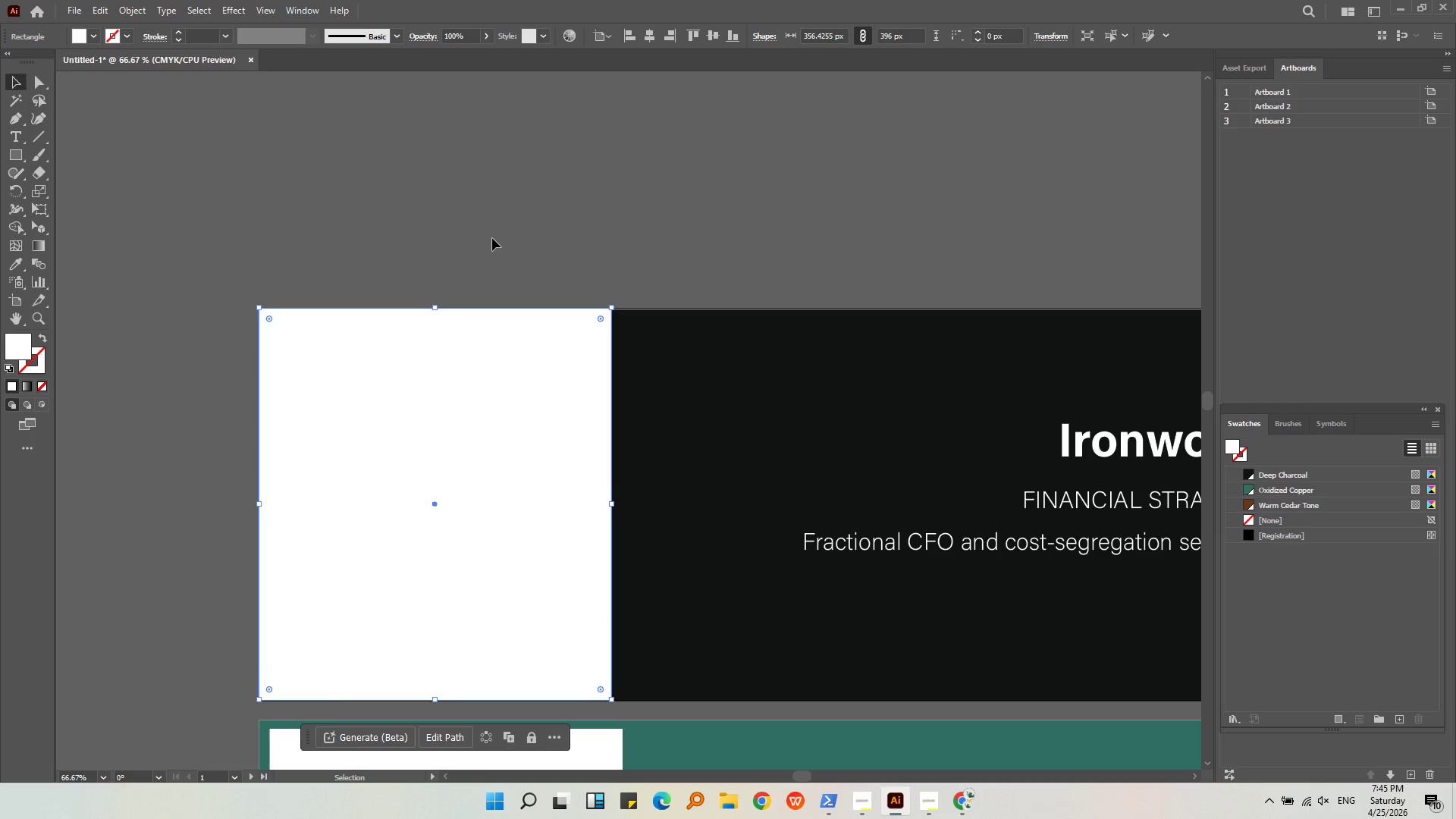 
left_click([492, 238])
 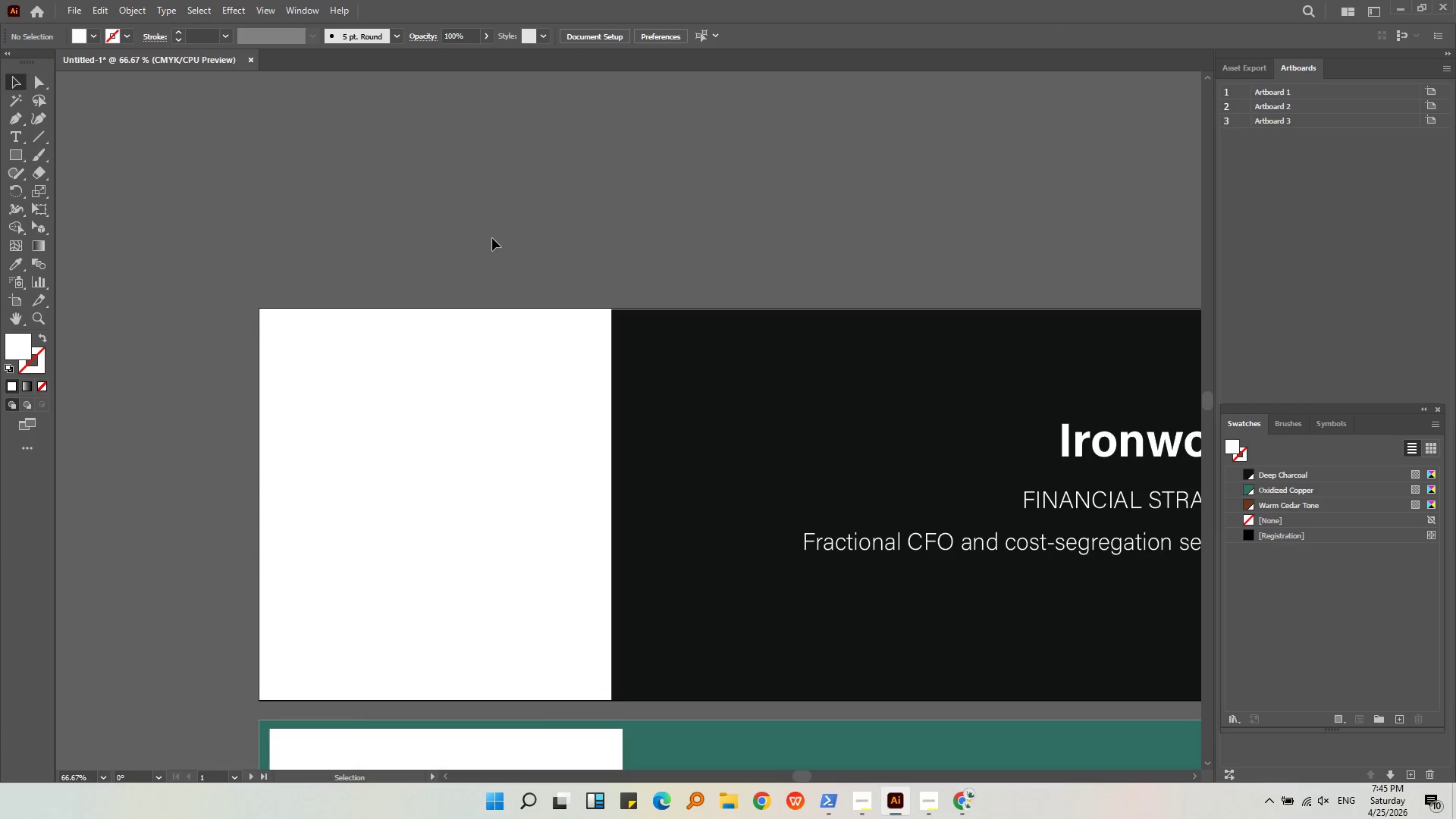 
key(Alt+AltLeft)
 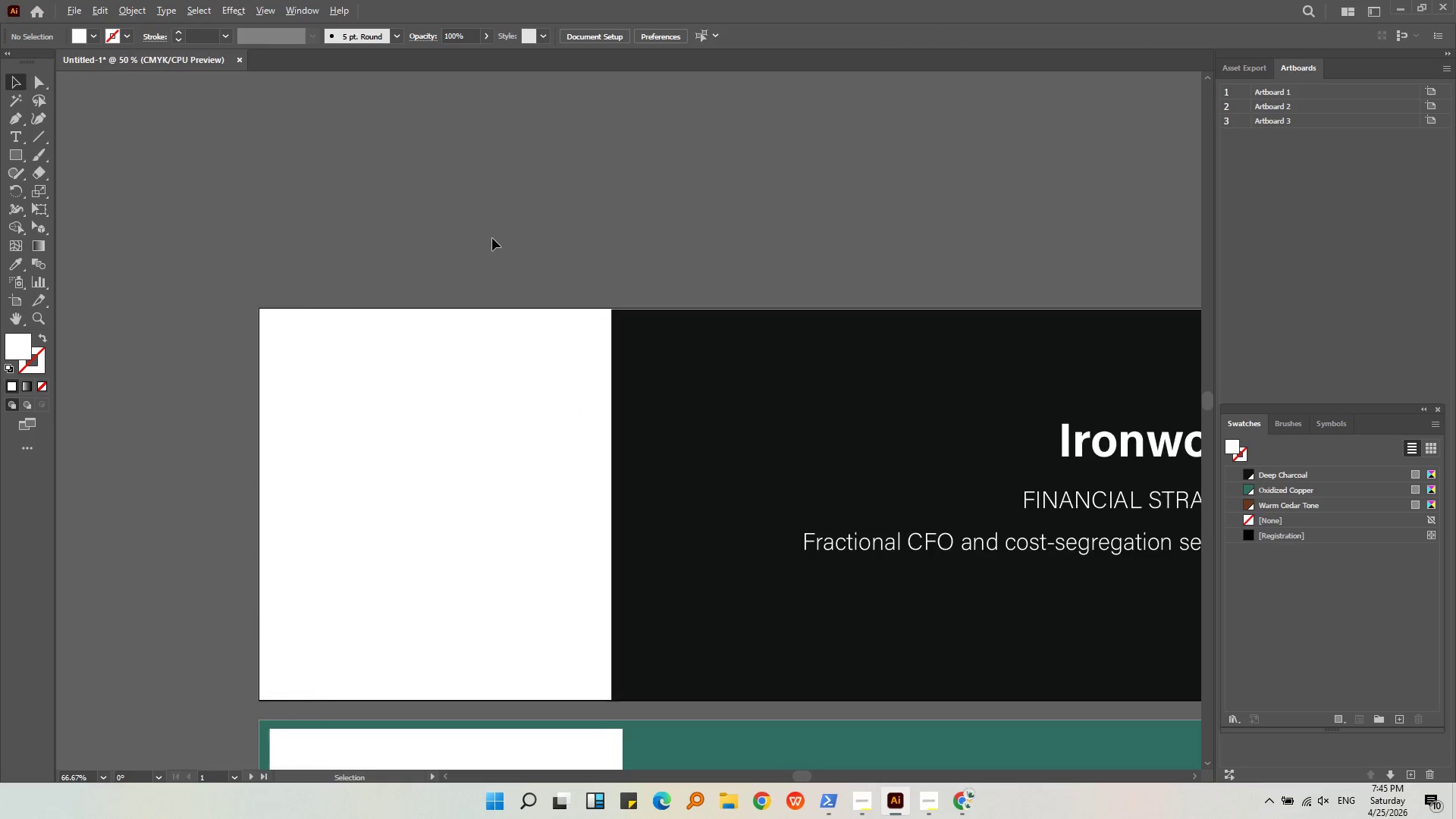 
scroll: coordinate [492, 238], scroll_direction: down, amount: 2.0
 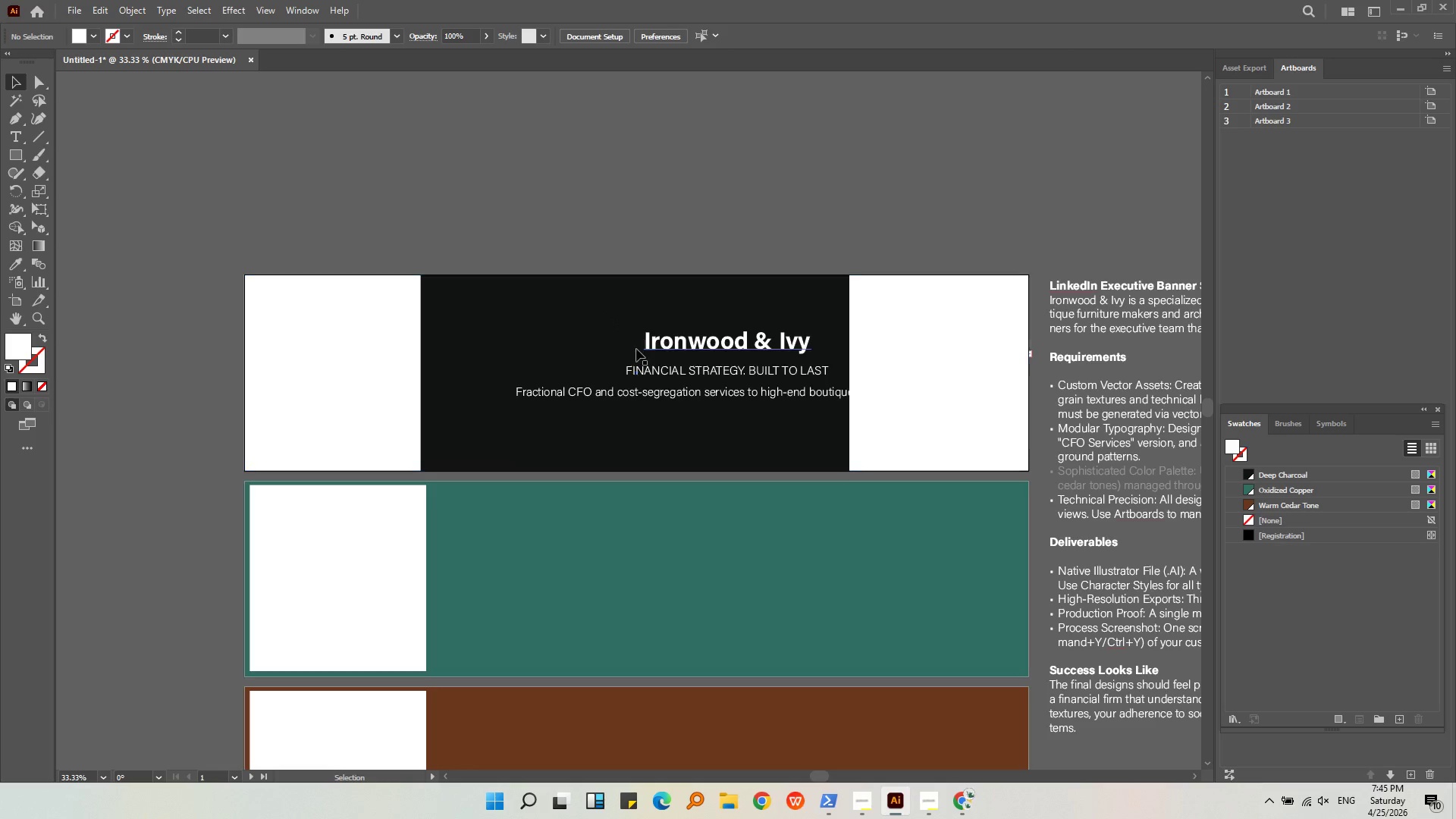 
left_click([668, 340])
 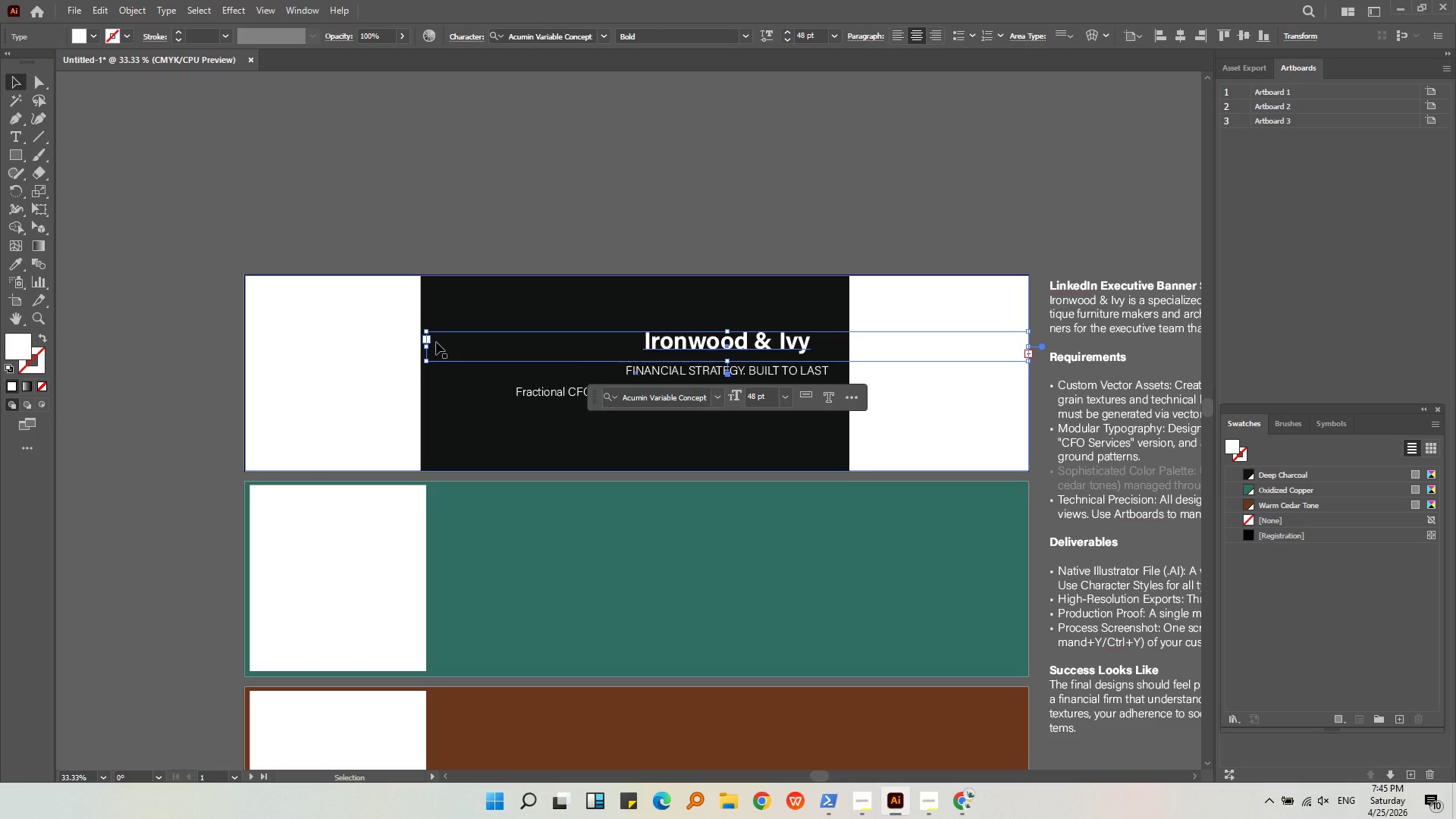 
left_click_drag(start_coordinate=[426, 344], to_coordinate=[420, 344])
 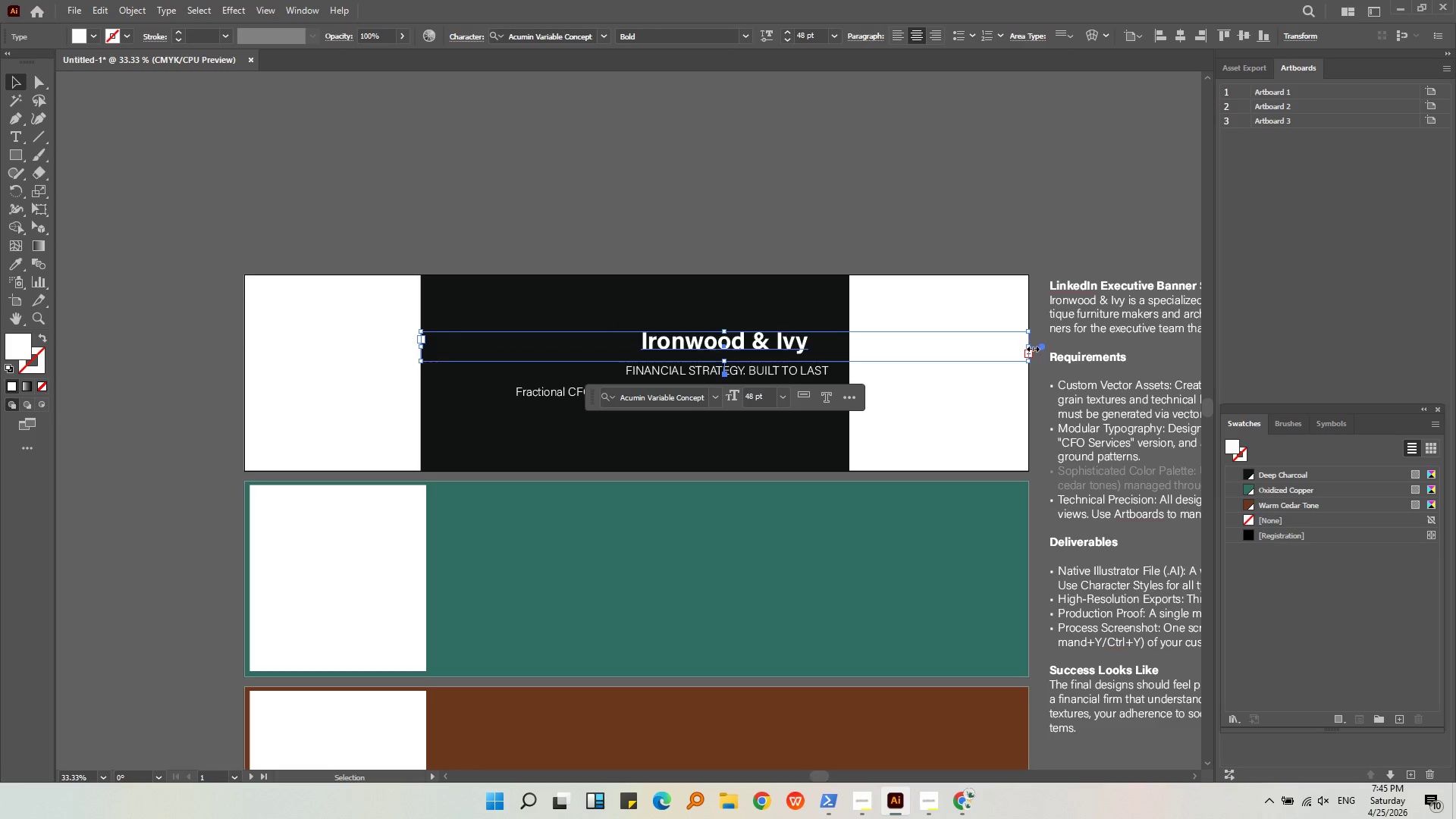 
left_click_drag(start_coordinate=[1031, 348], to_coordinate=[847, 353])
 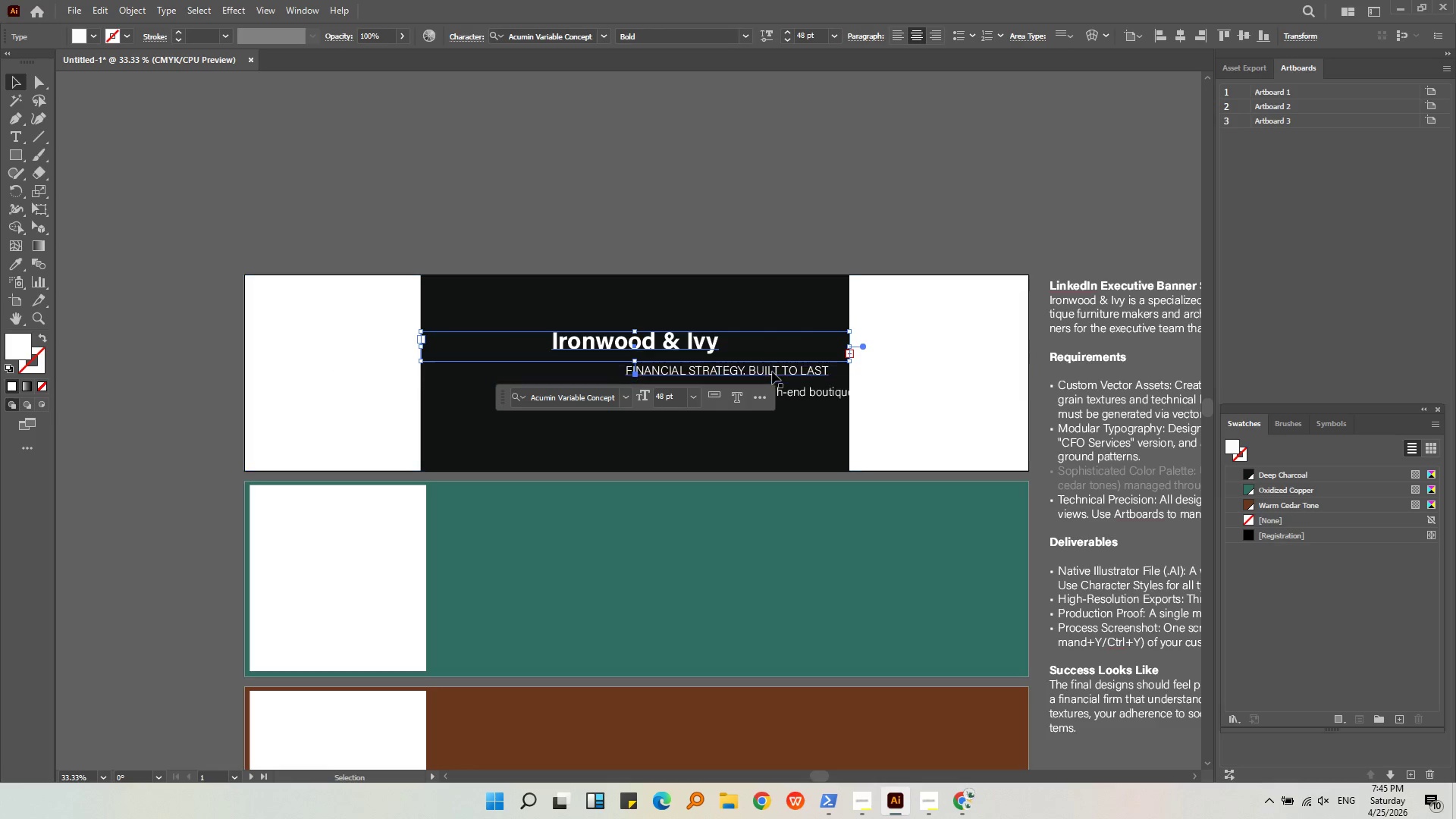 
left_click([772, 372])
 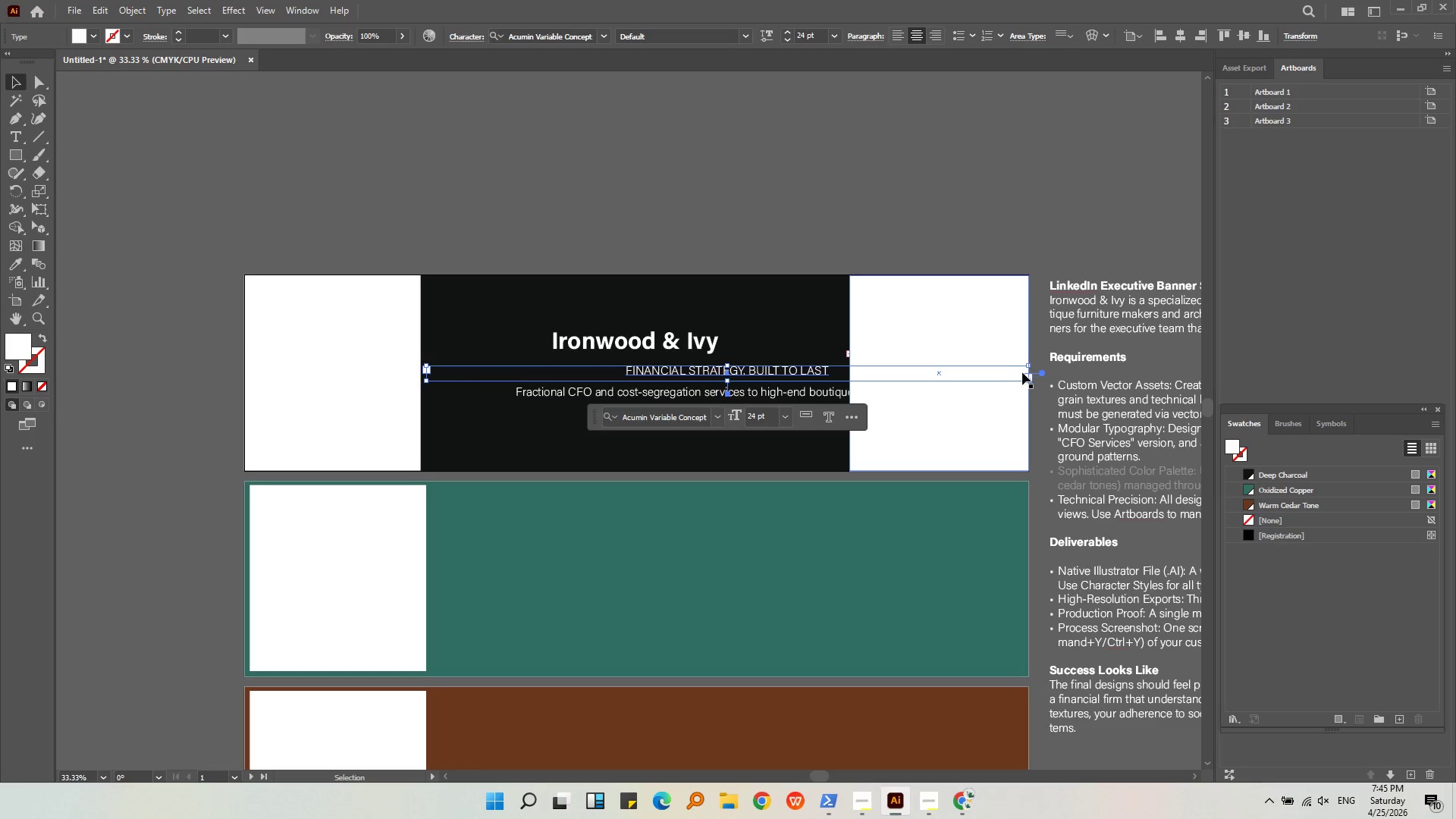 
left_click_drag(start_coordinate=[1028, 374], to_coordinate=[849, 380])
 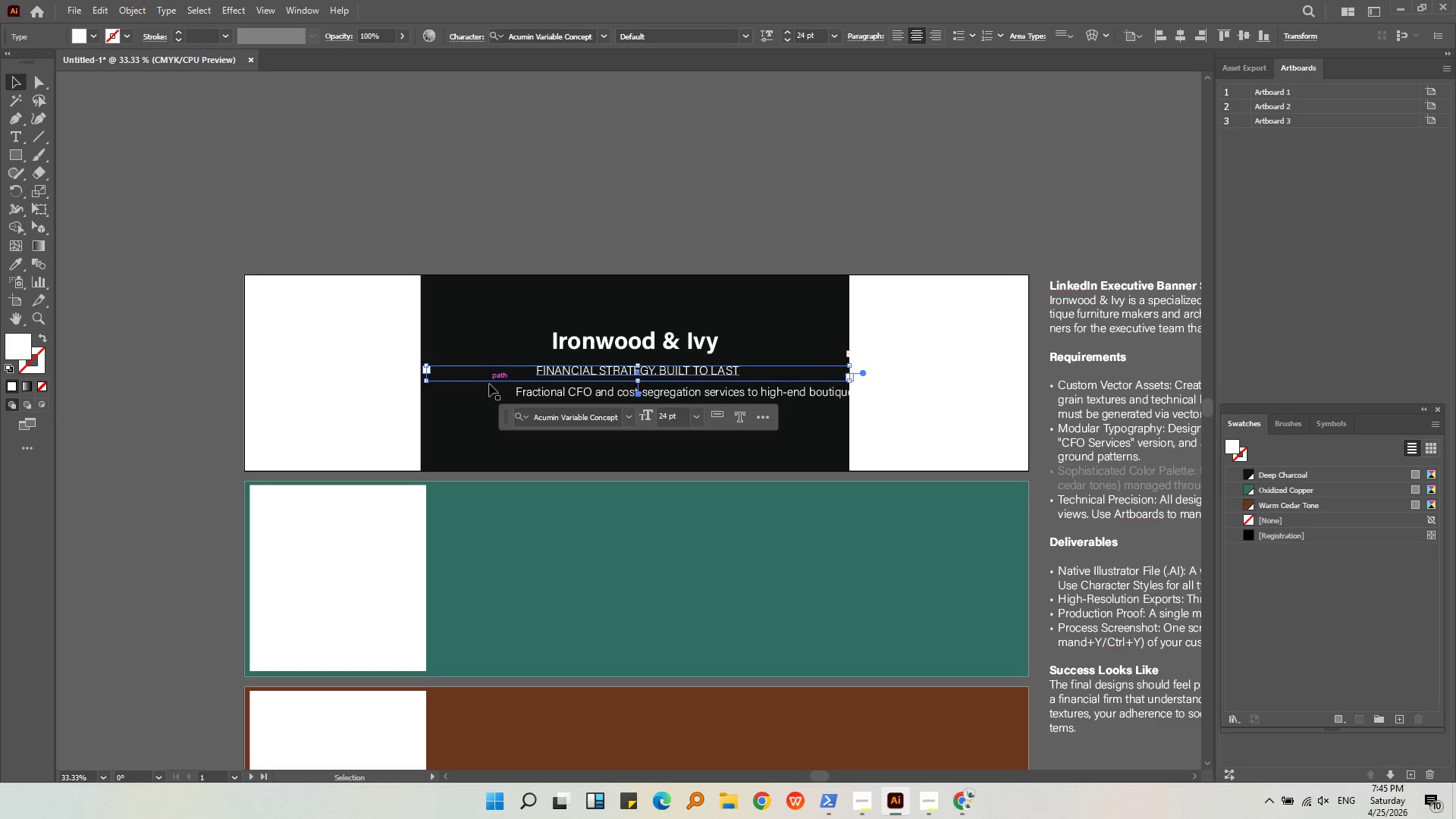 
key(Alt+AltLeft)
 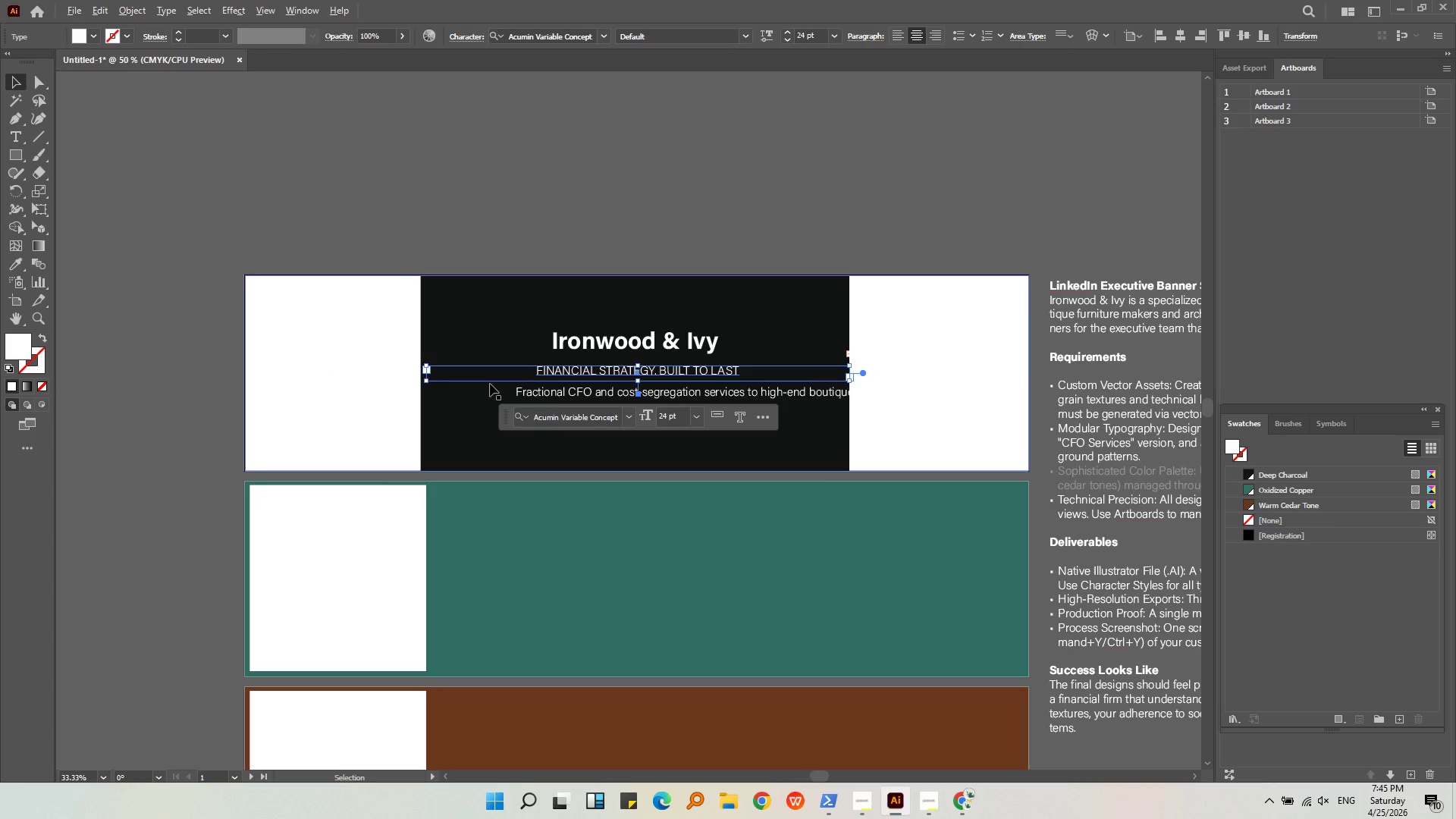 
scroll: coordinate [490, 384], scroll_direction: up, amount: 3.0
 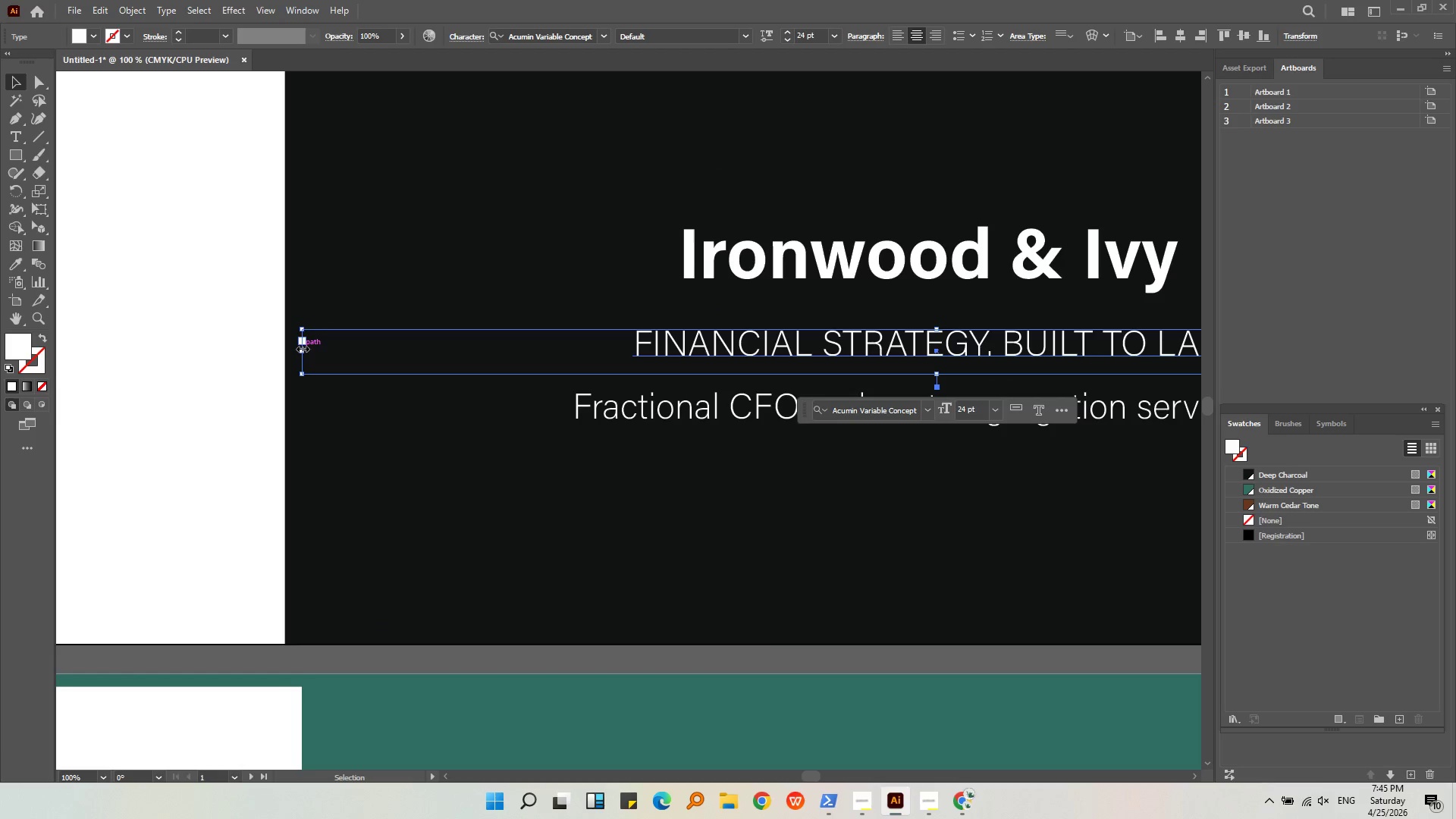 
left_click_drag(start_coordinate=[300, 347], to_coordinate=[286, 347])
 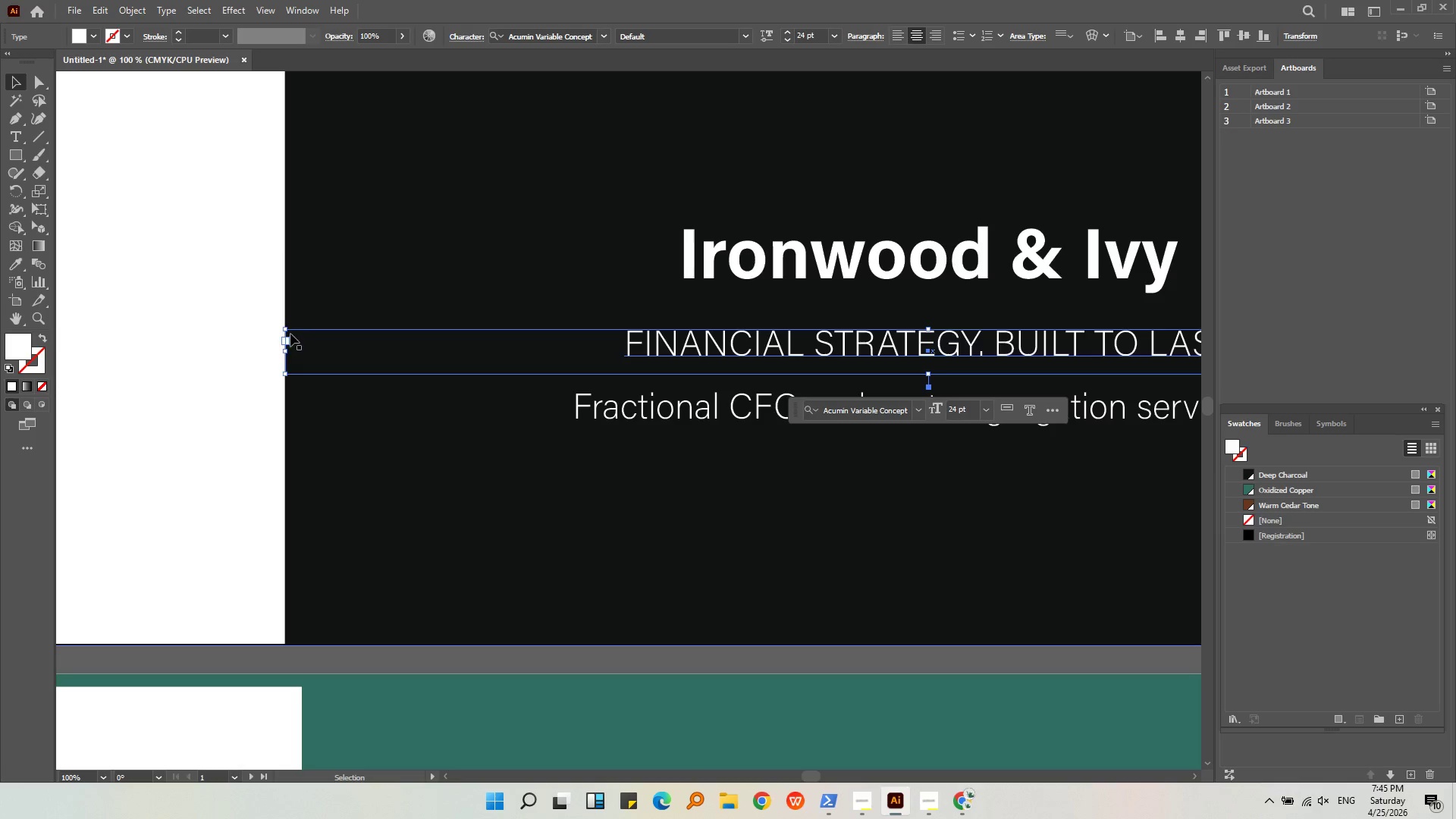 
key(Alt+AltLeft)
 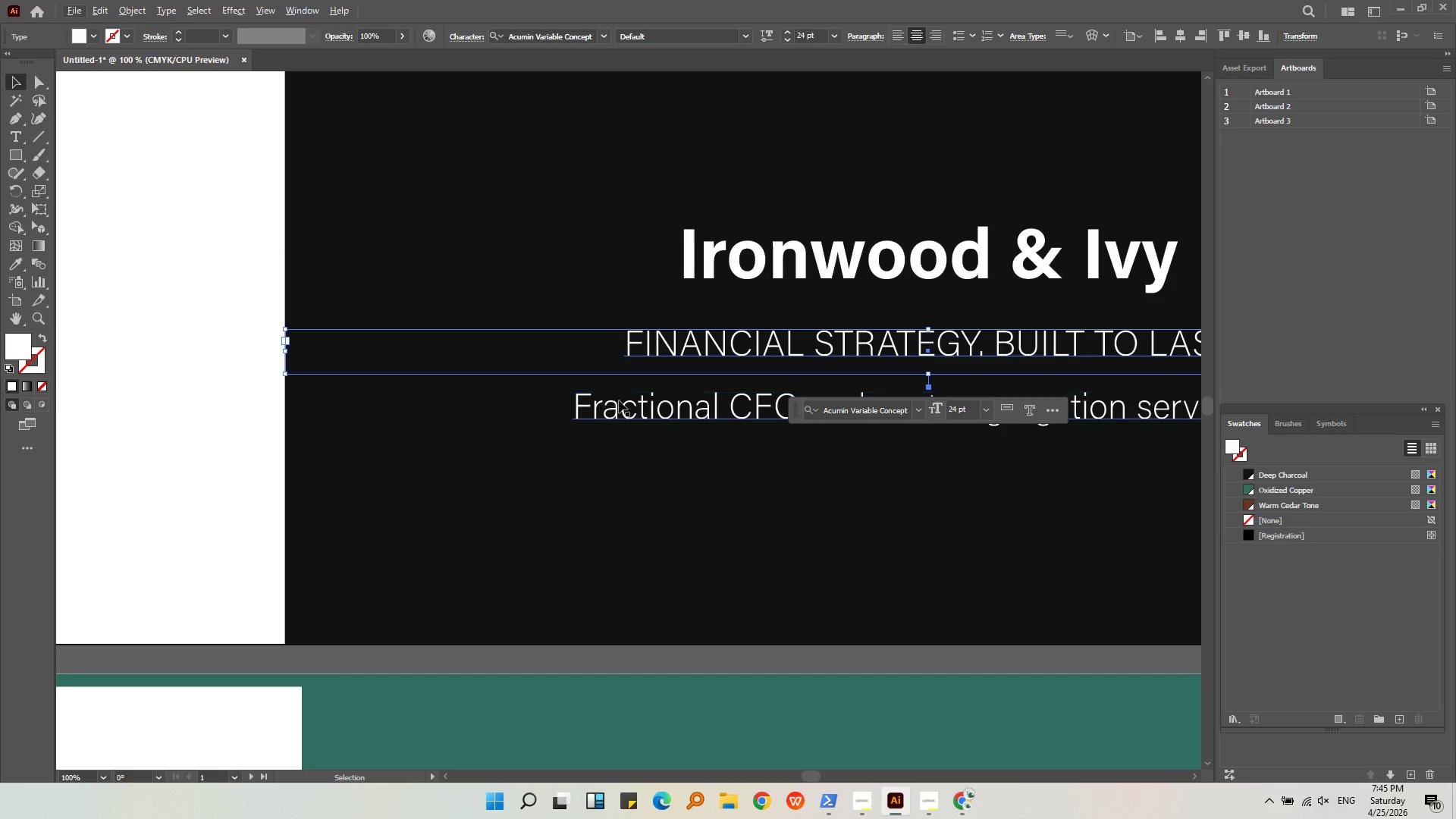 
left_click([620, 401])
 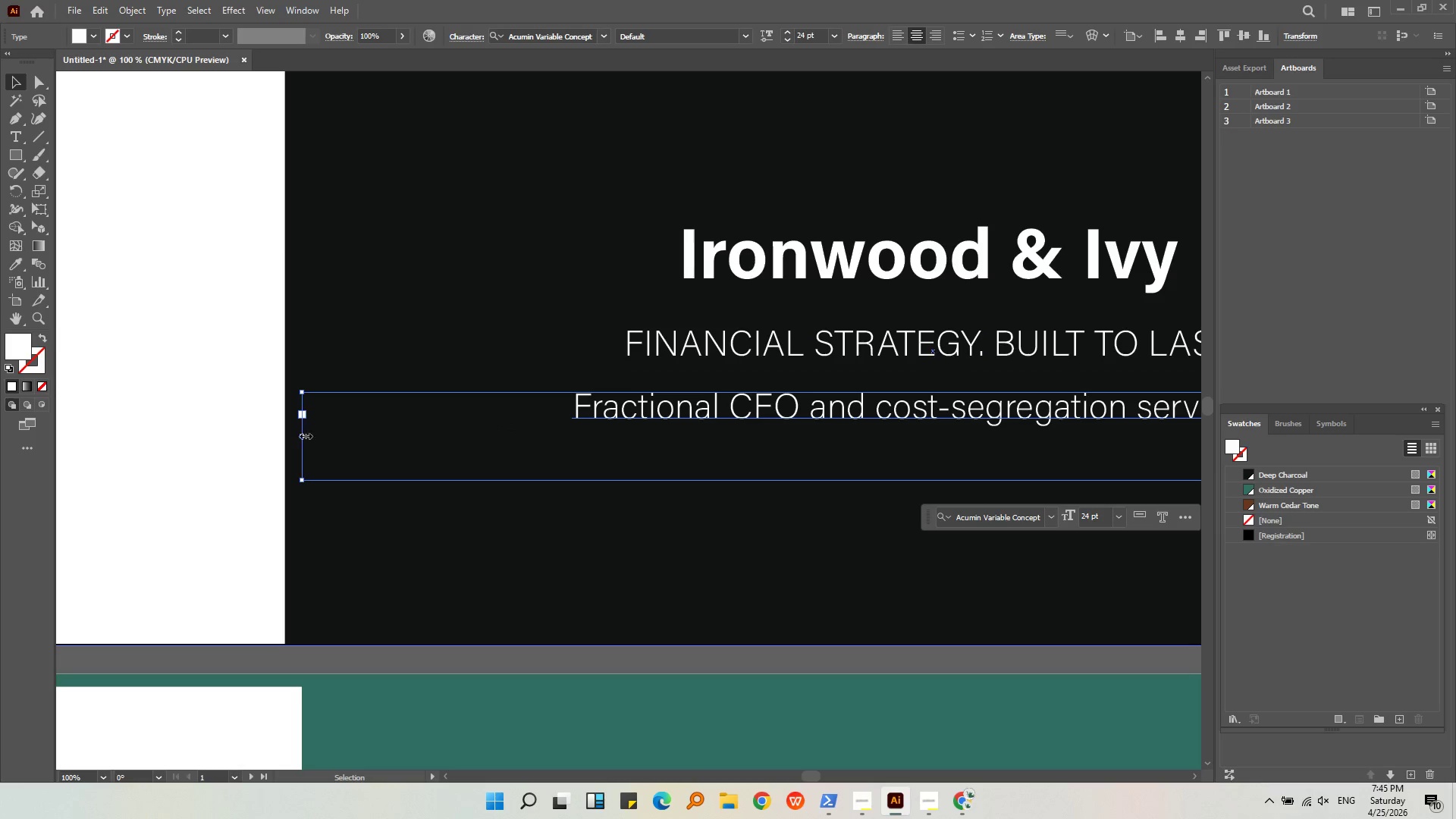 
left_click_drag(start_coordinate=[303, 435], to_coordinate=[286, 435])
 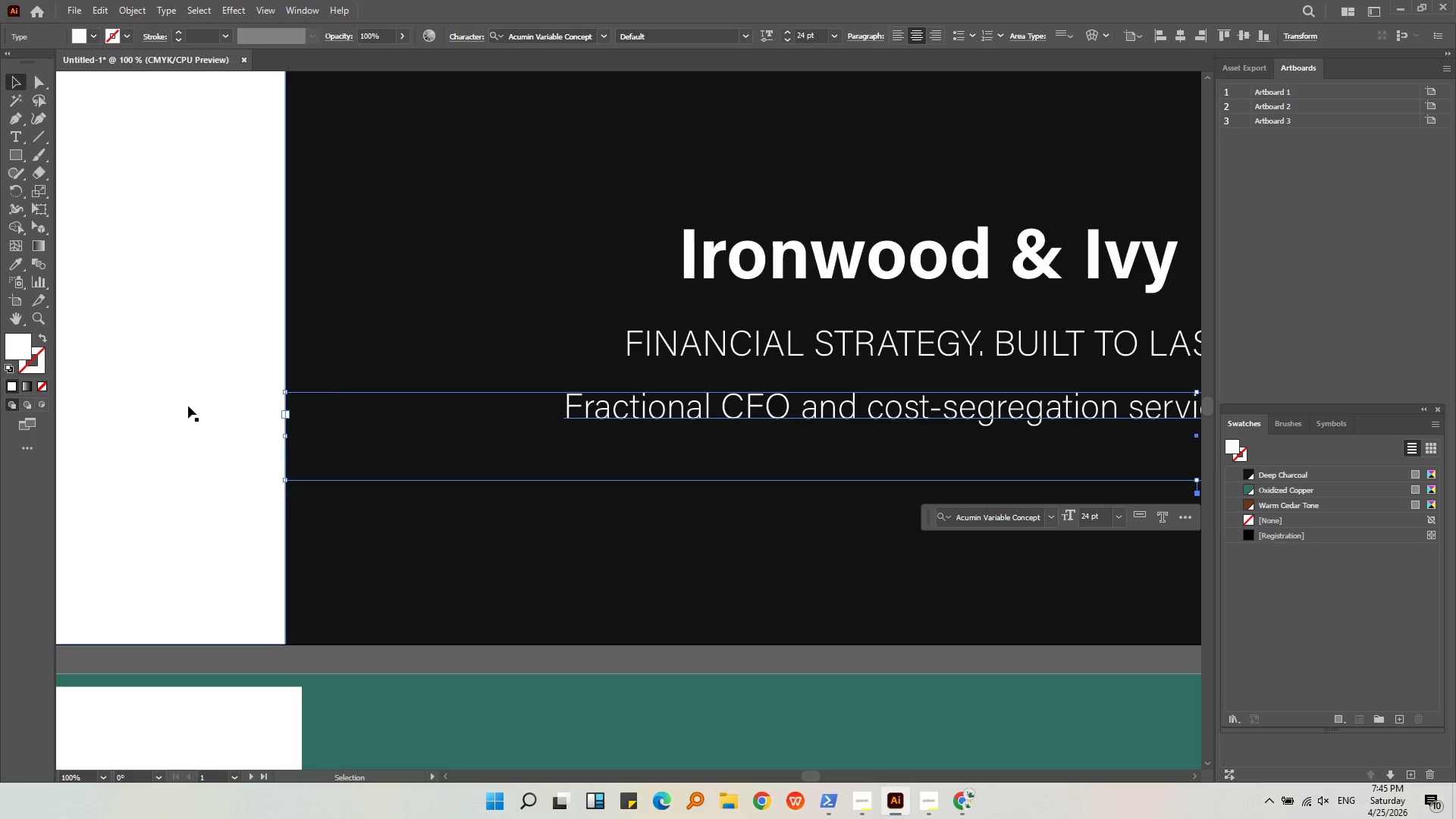 
key(Alt+AltLeft)
 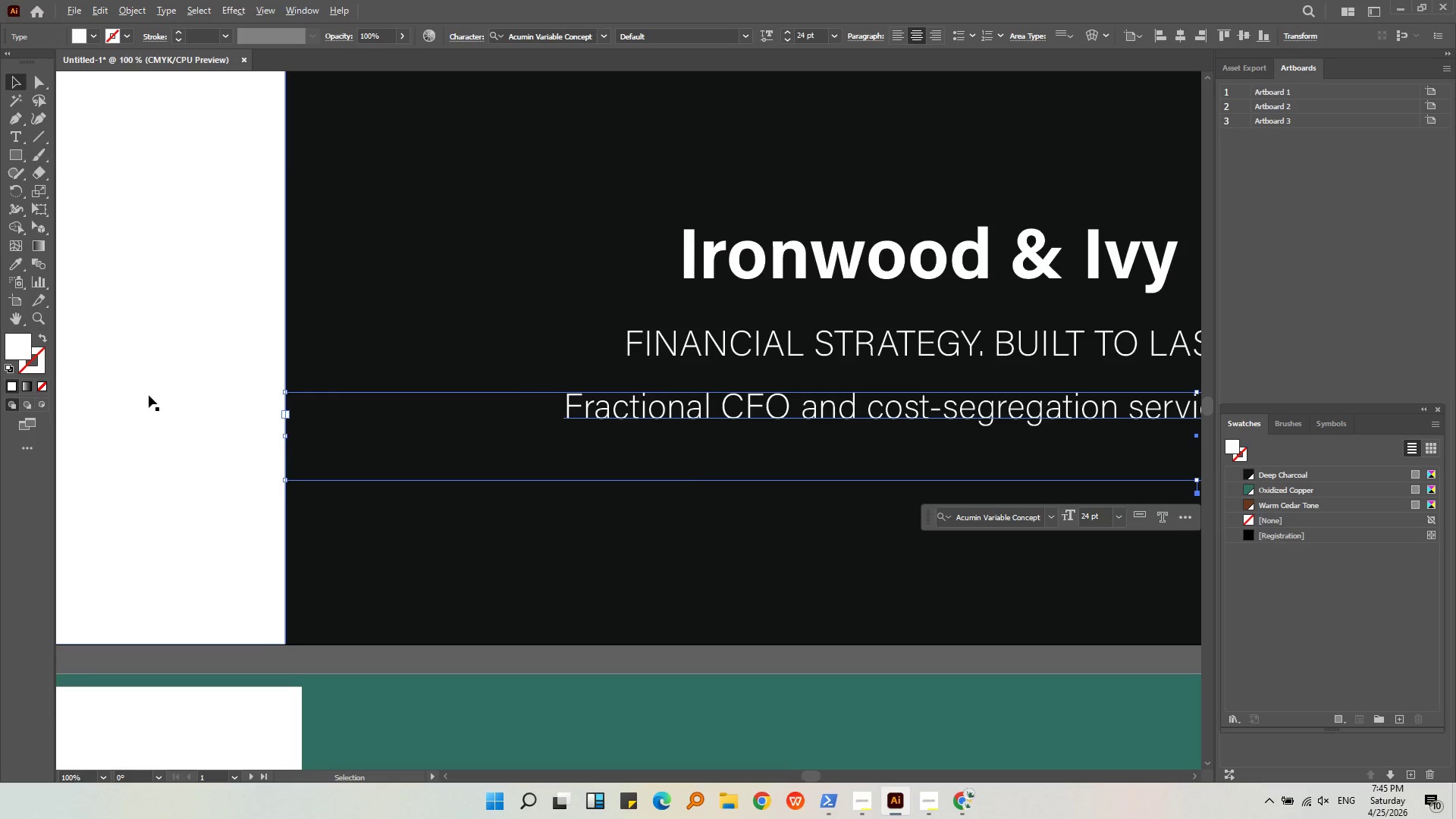 
scroll: coordinate [149, 395], scroll_direction: down, amount: 2.0
 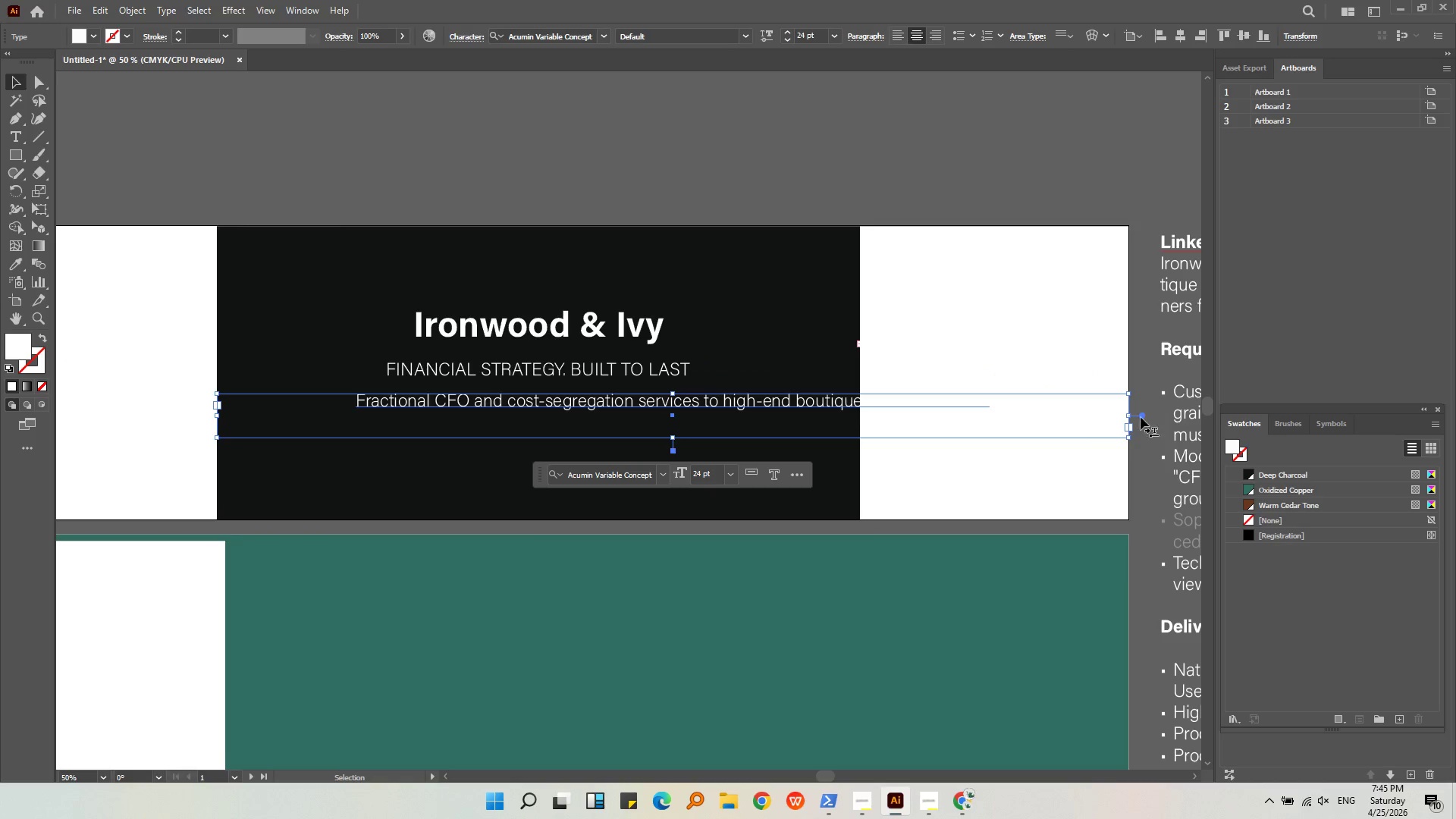 
left_click_drag(start_coordinate=[1128, 417], to_coordinate=[859, 422])
 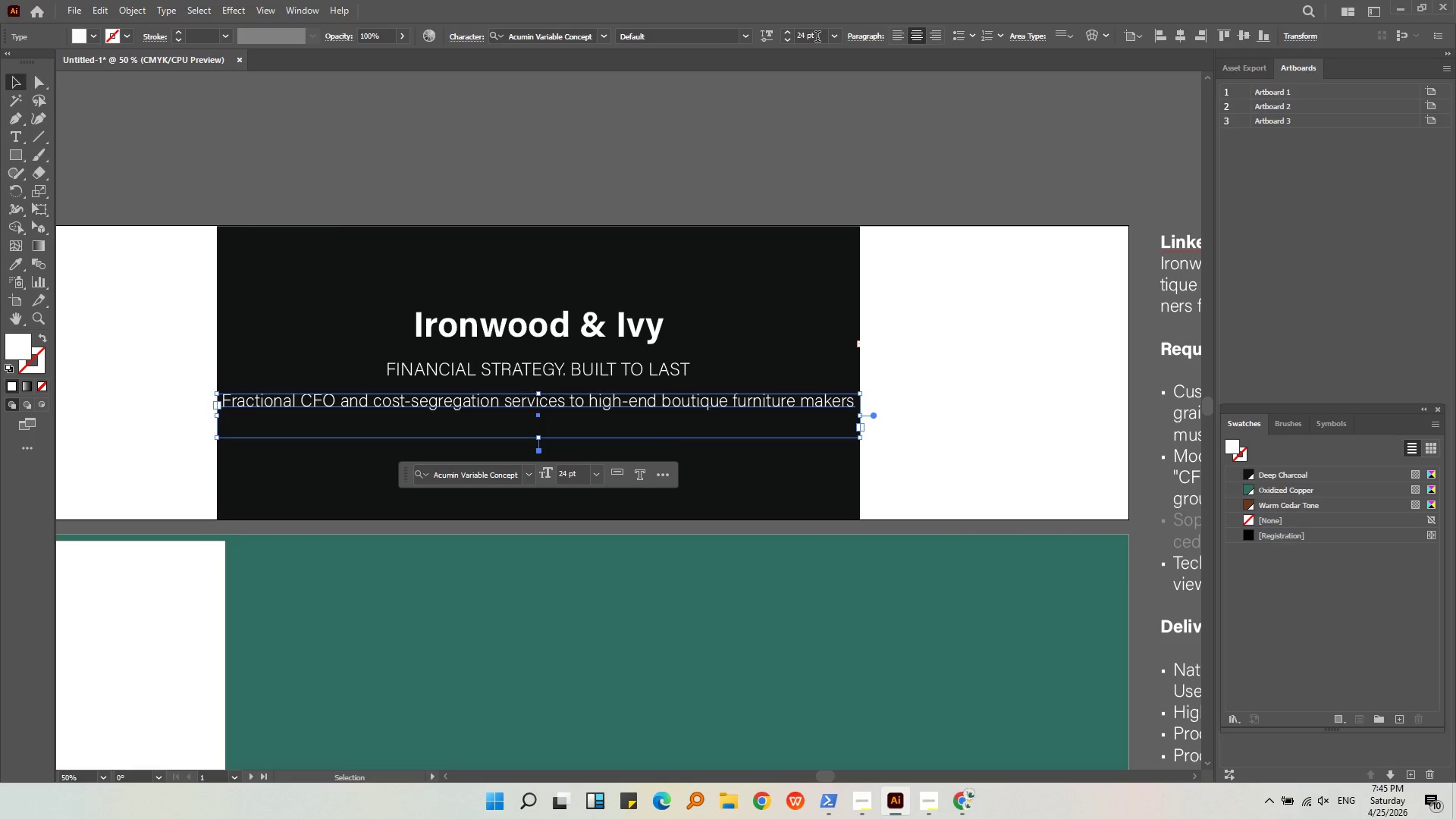 
left_click([799, 122])
 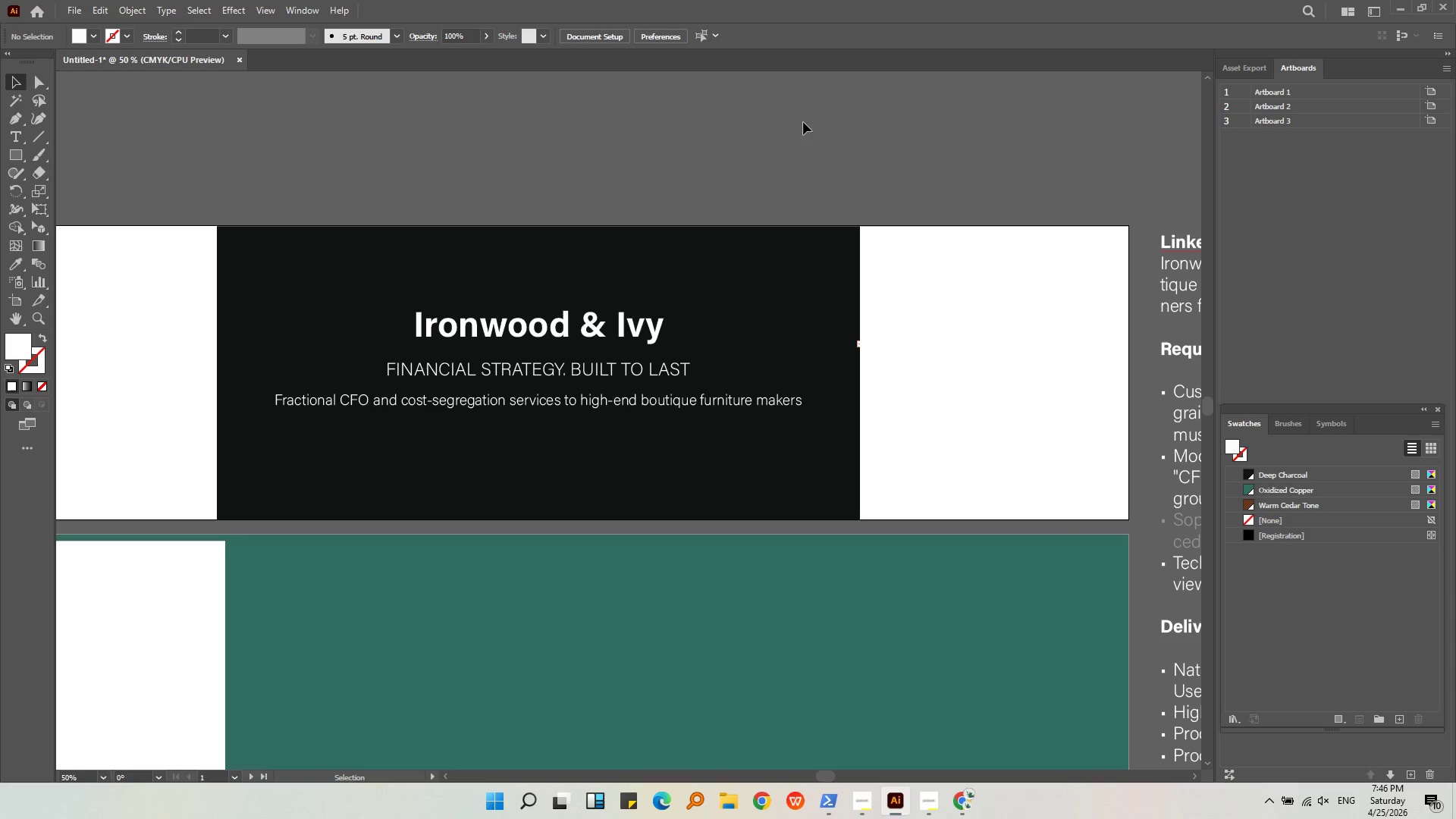 
scroll: coordinate [821, 35], scroll_direction: down, amount: 4.0
 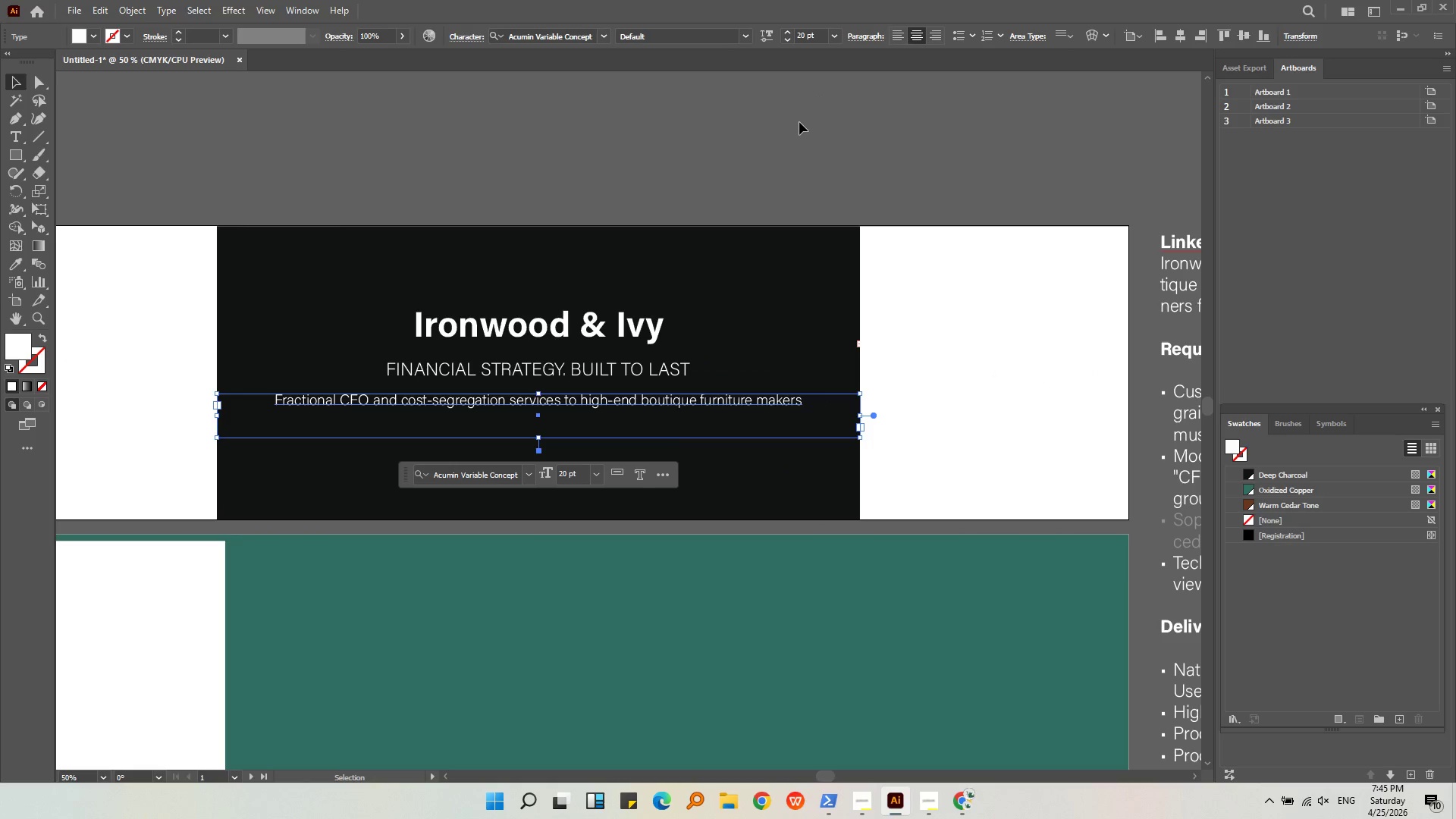 
left_click([669, 406])
 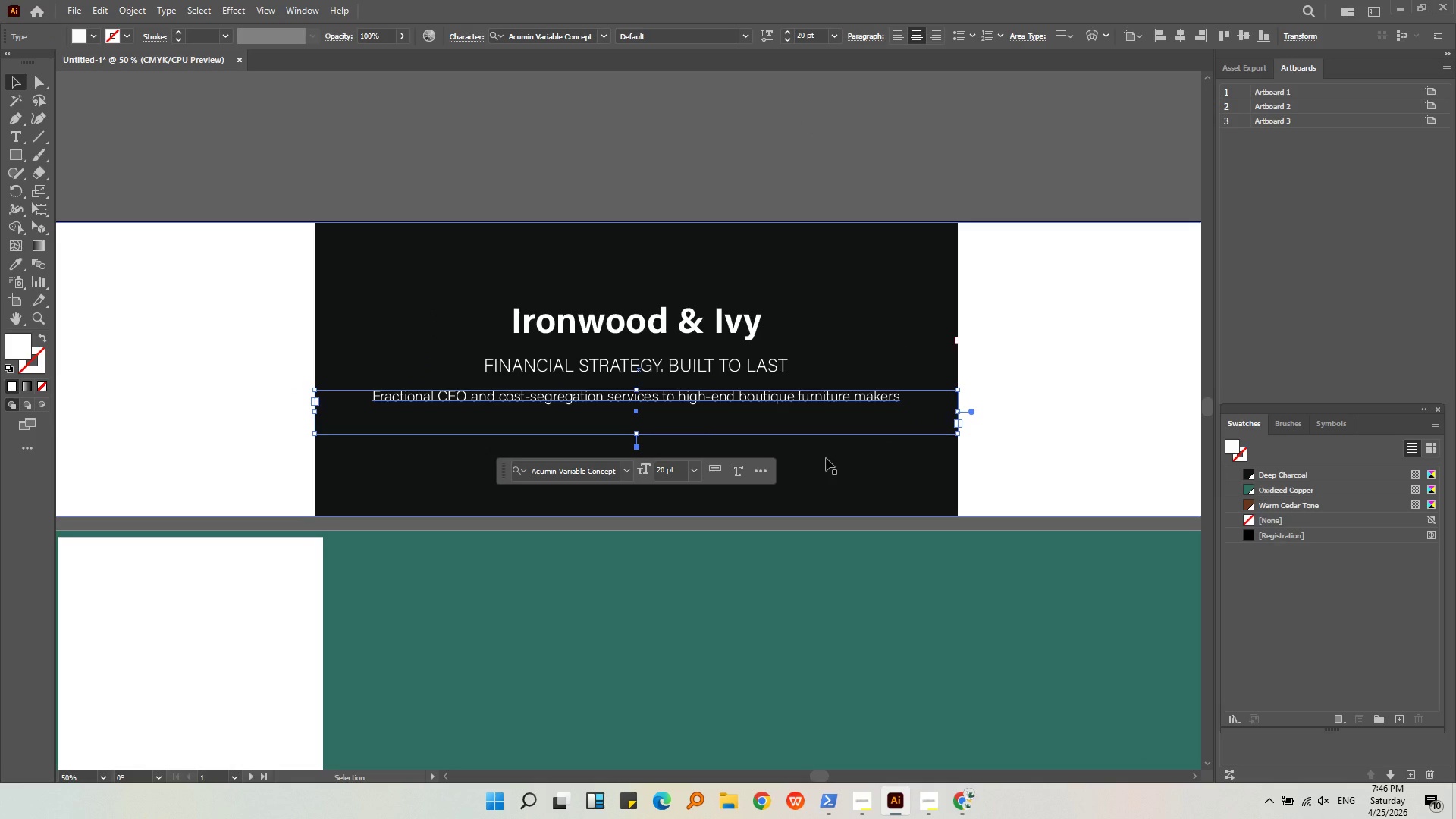 
wait(36.78)
 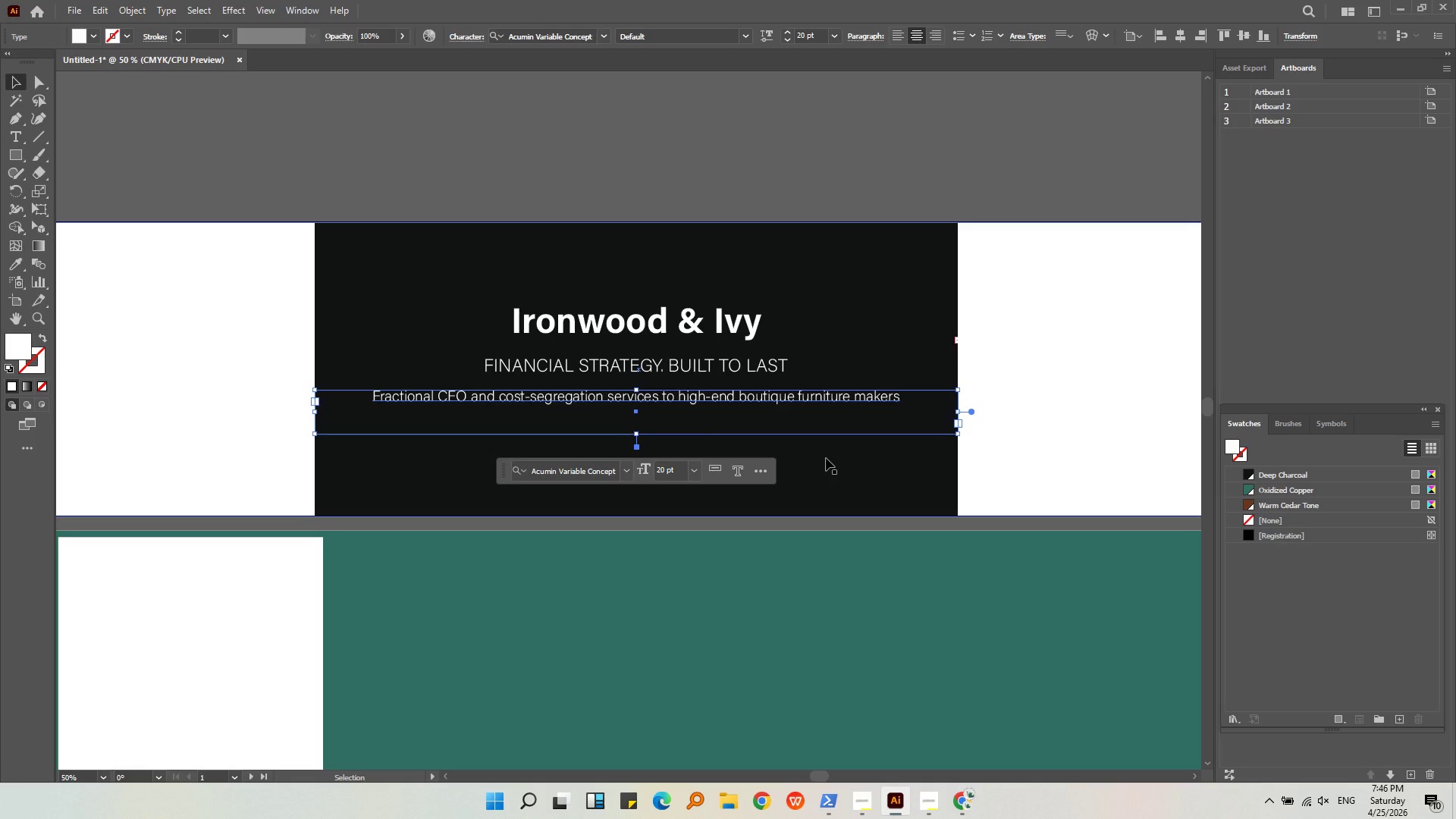 
left_click([740, 315])
 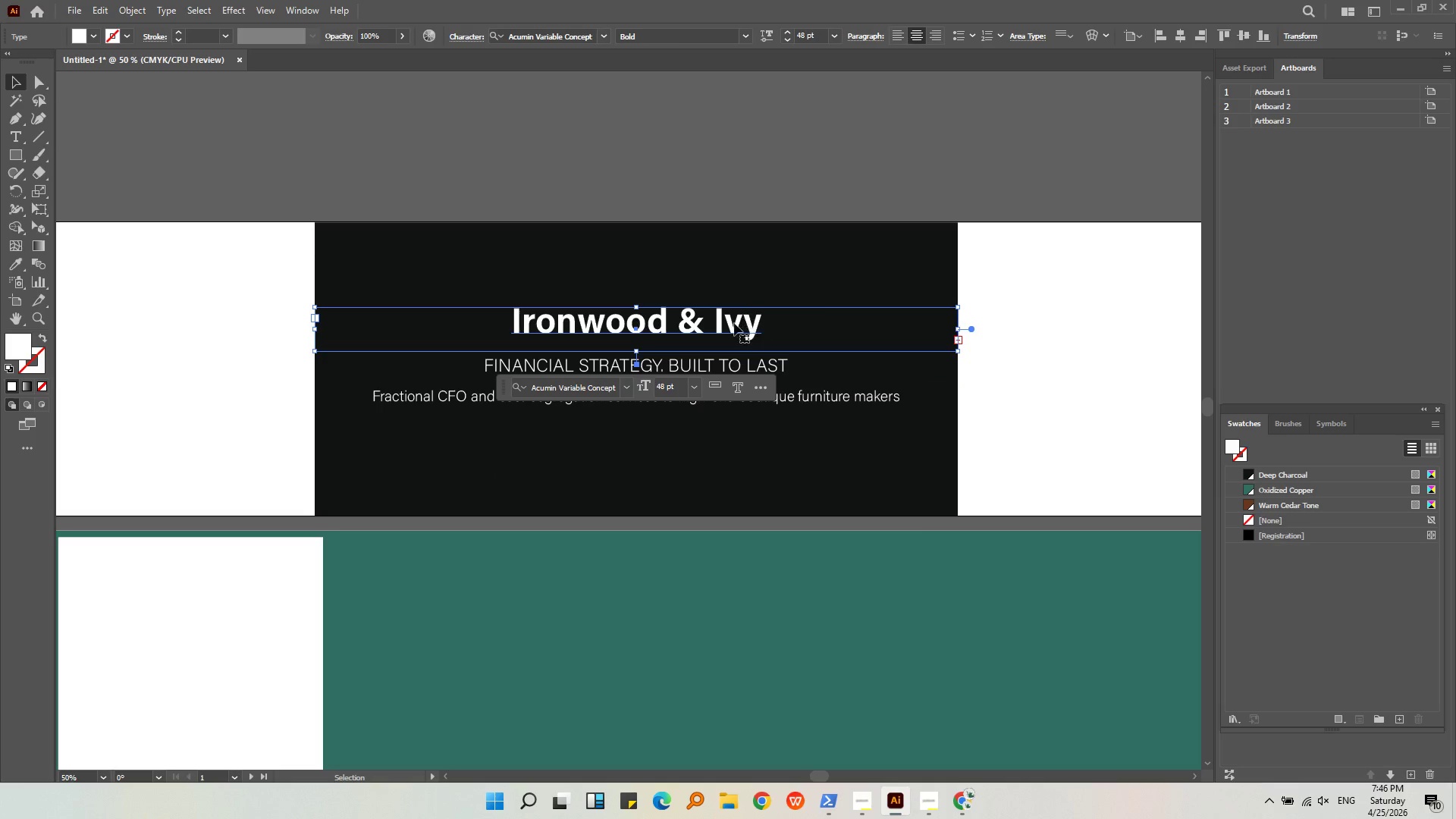 
left_click([172, 13])
 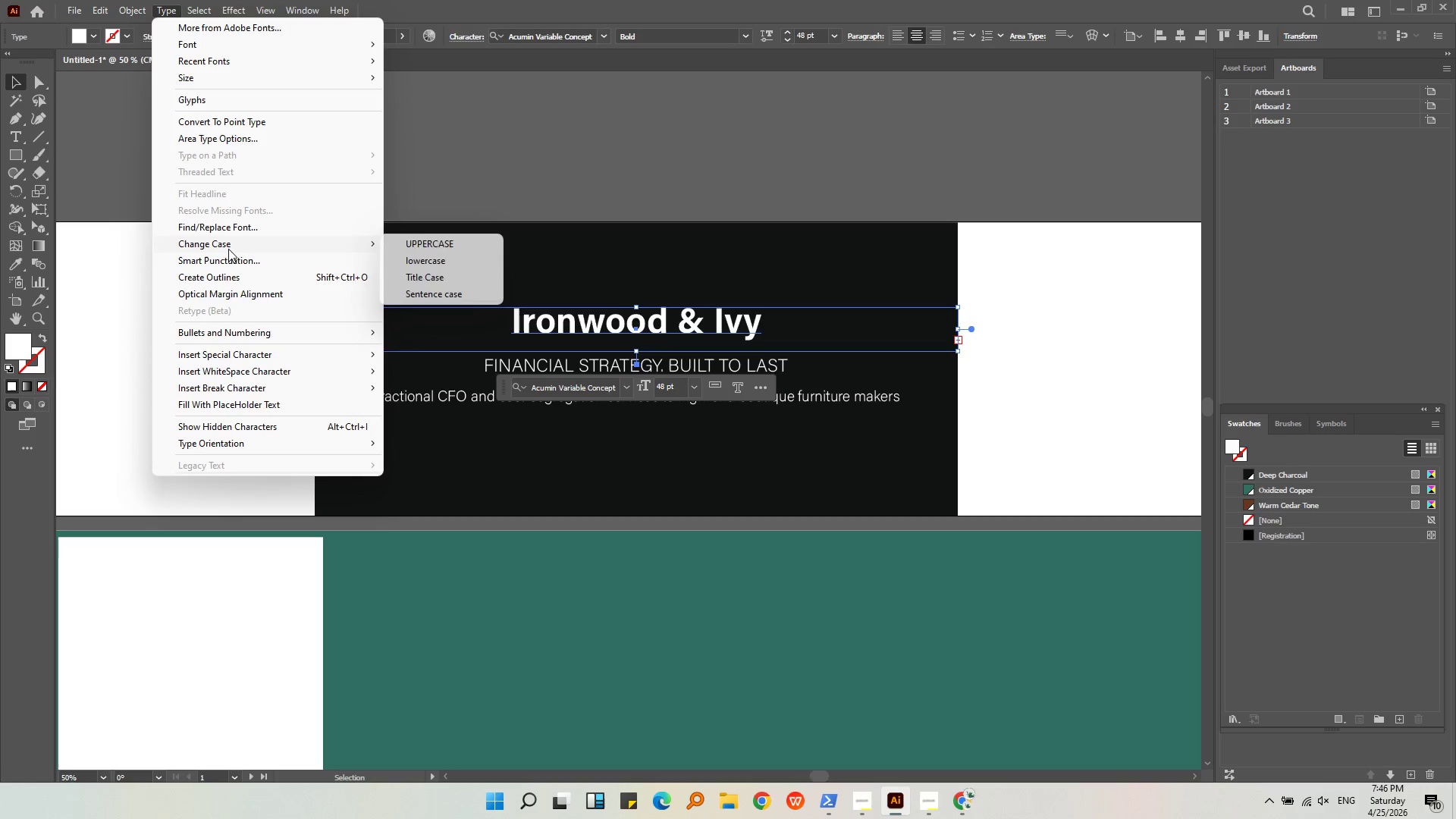 
double_click([459, 238])
 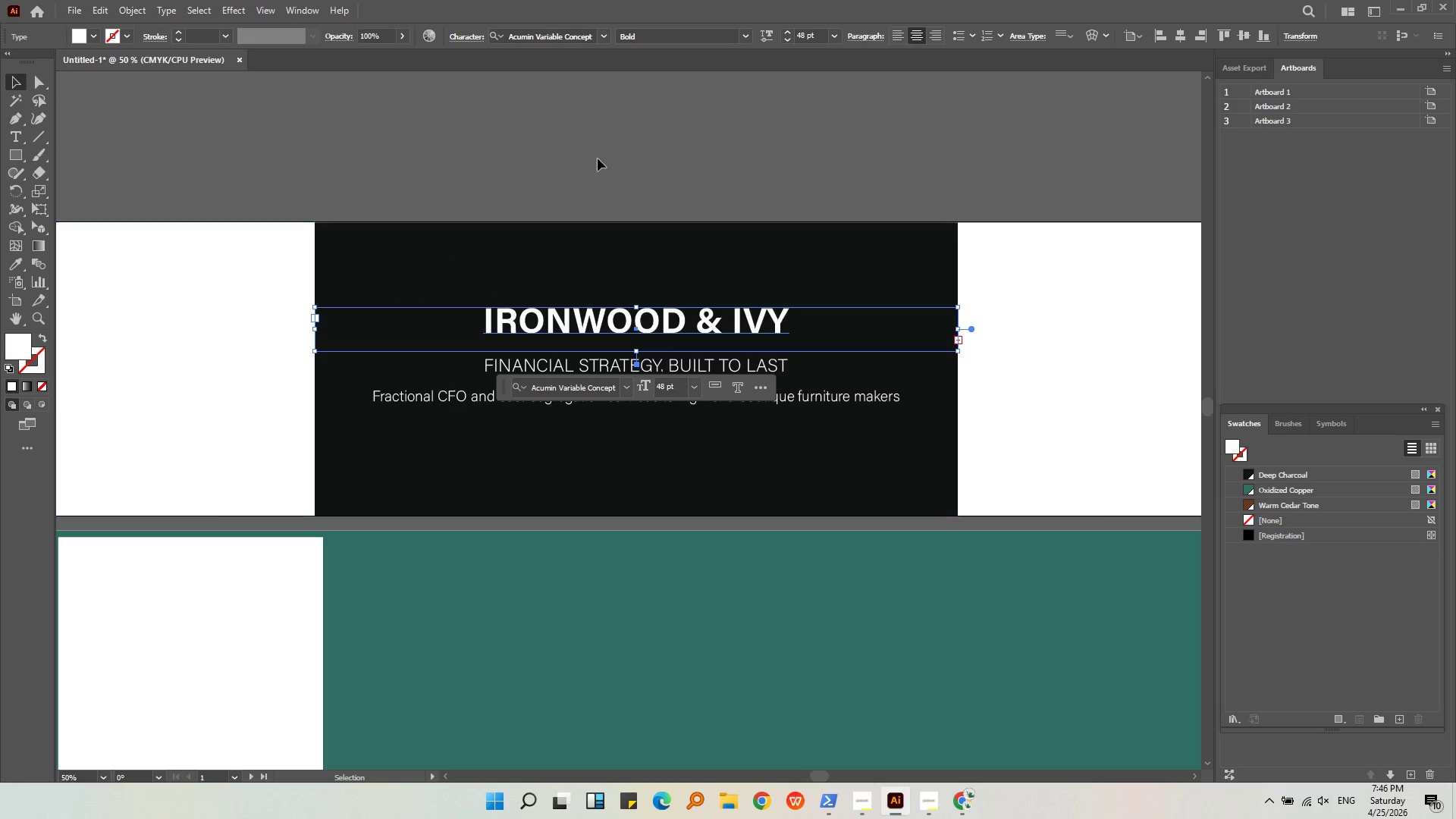 
left_click([600, 155])
 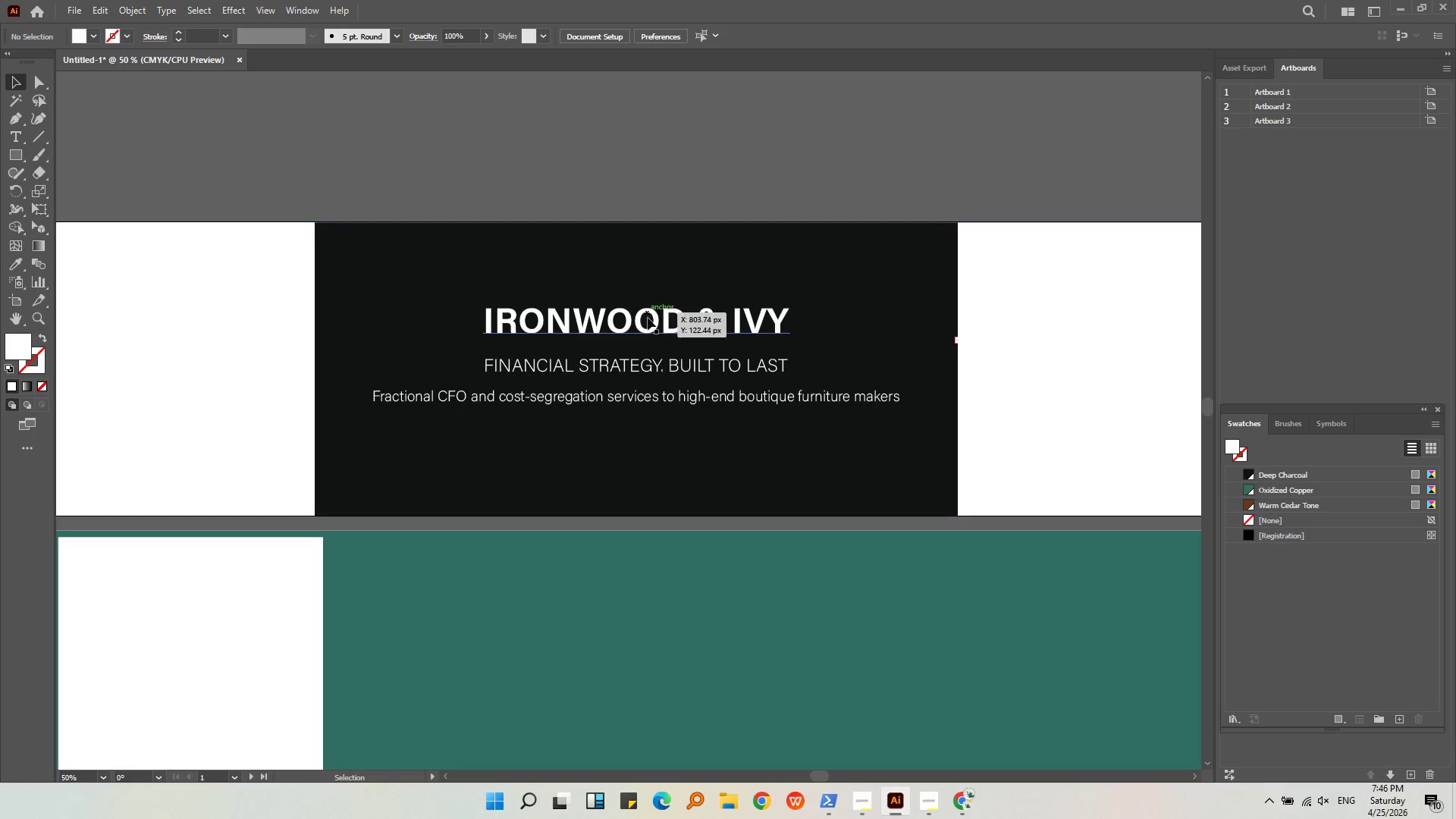 
left_click([648, 318])
 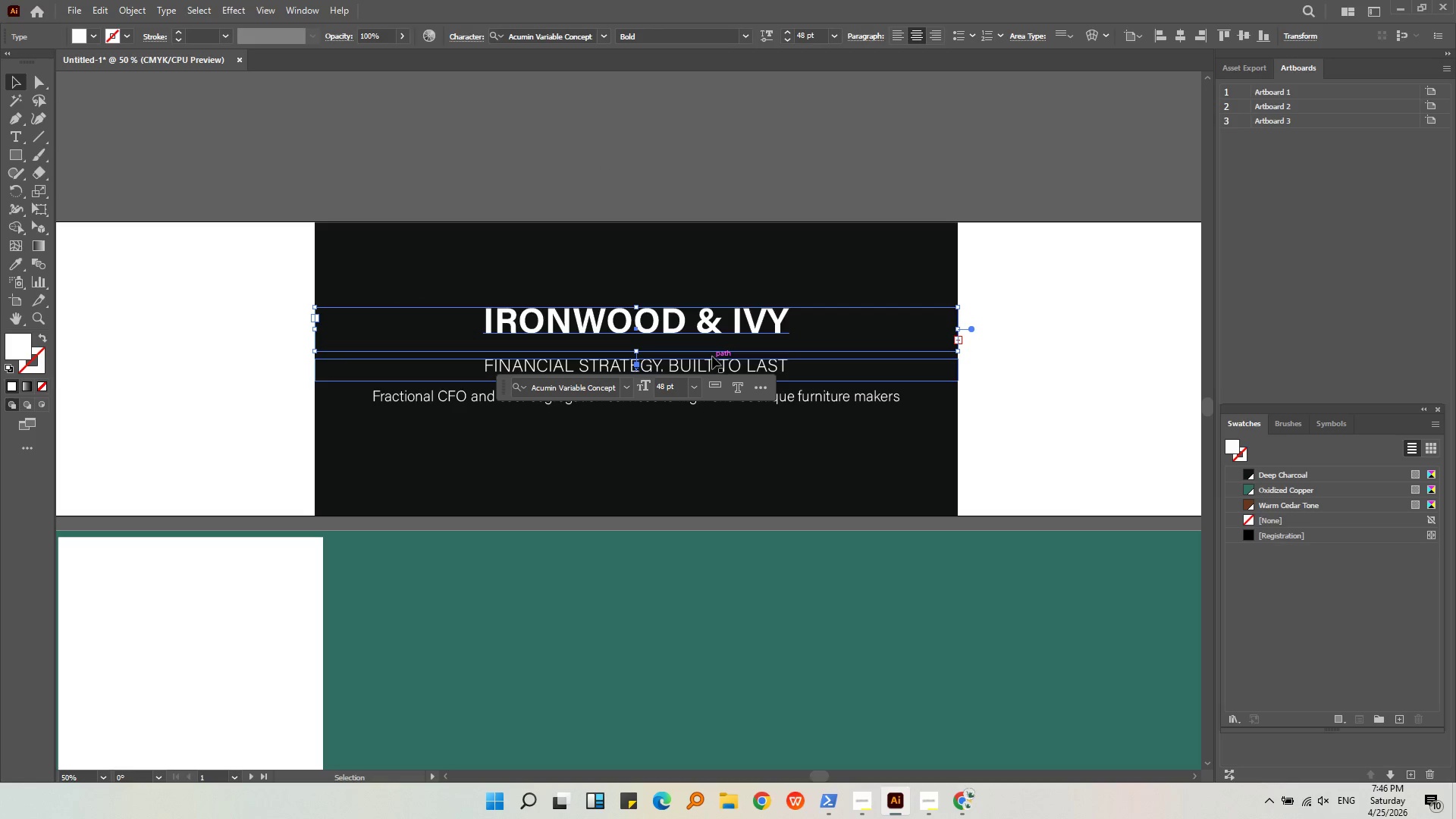 
left_click([713, 364])
 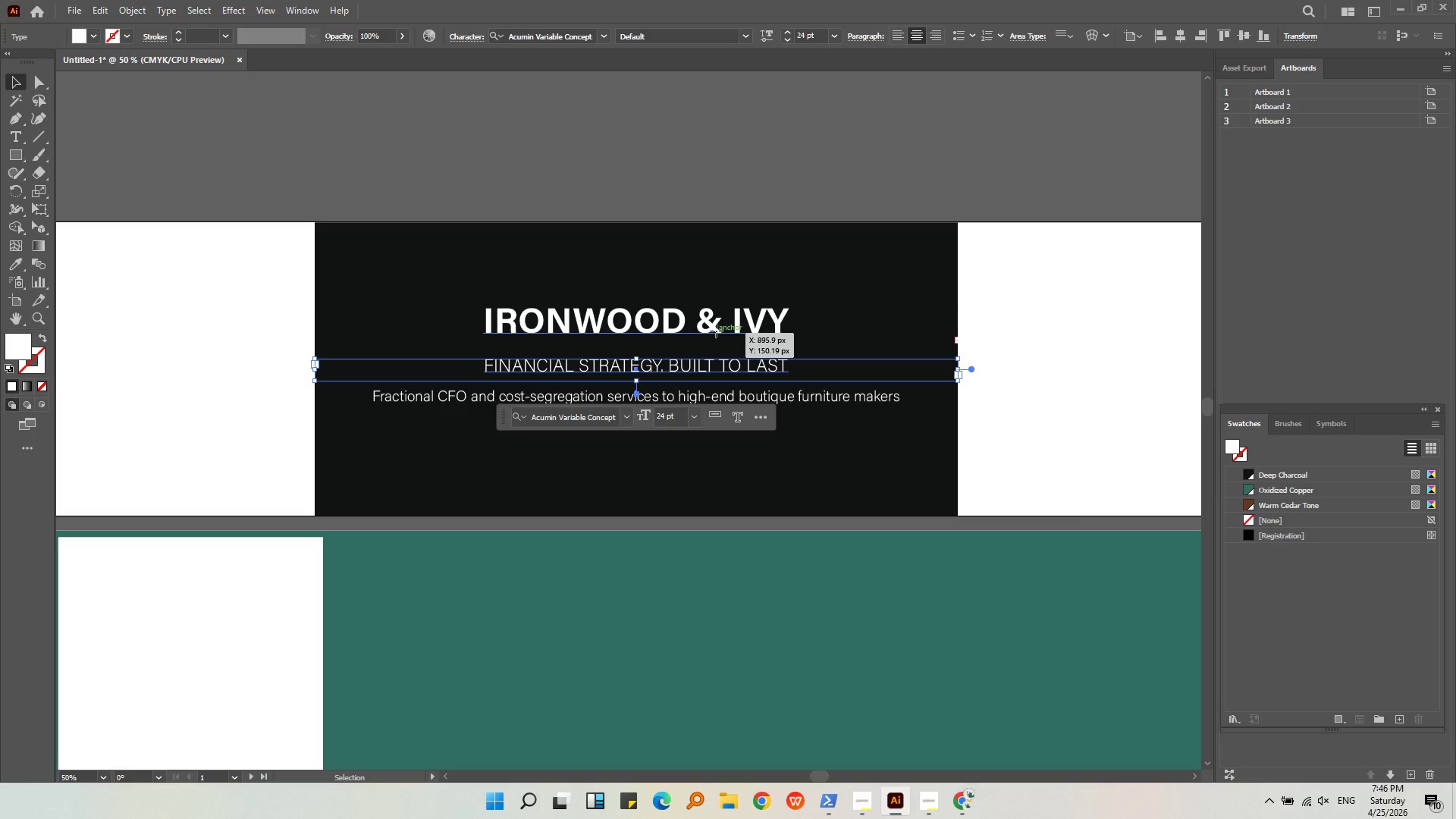 
double_click([716, 331])
 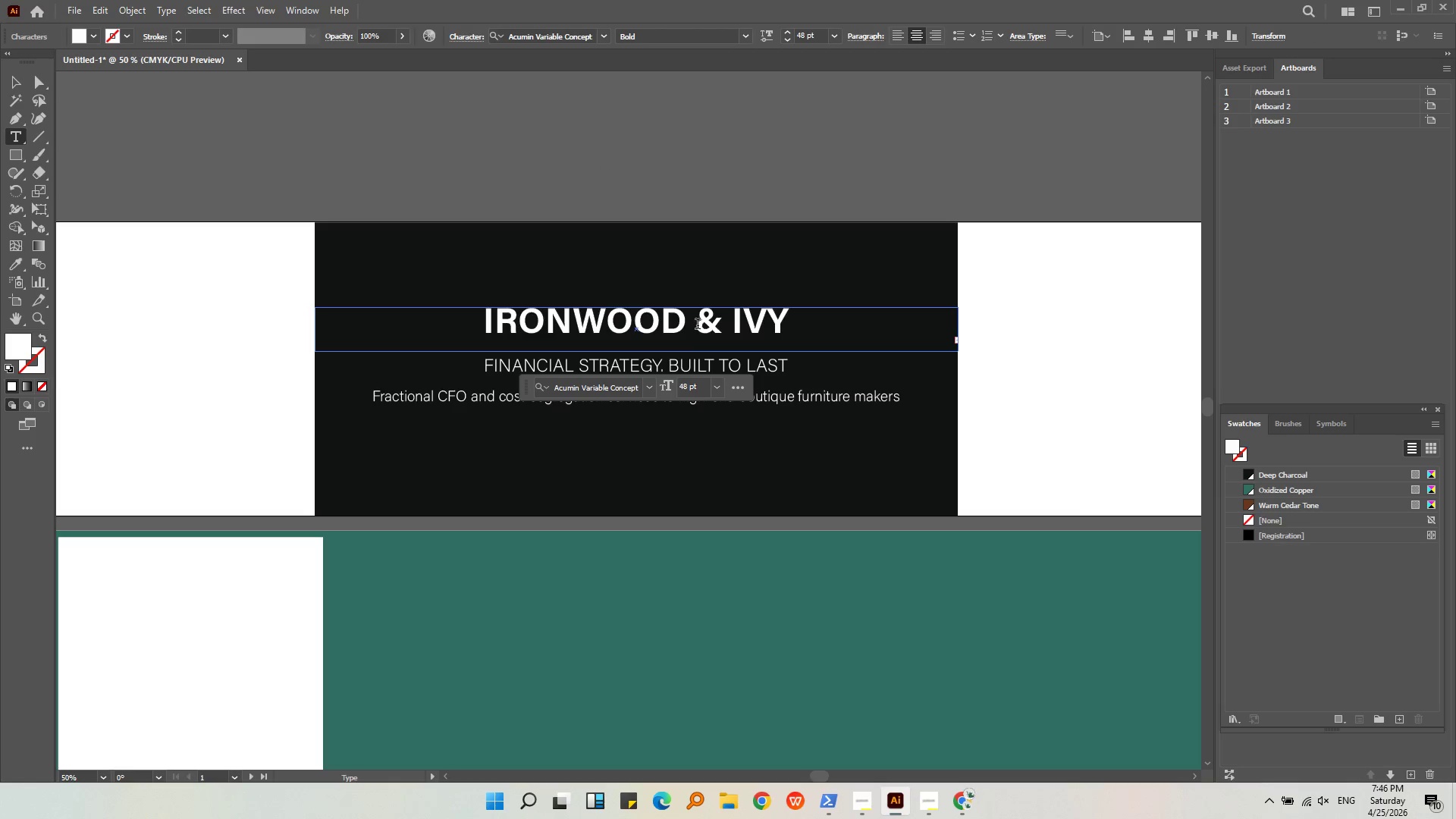 
left_click_drag(start_coordinate=[697, 325], to_coordinate=[787, 322])
 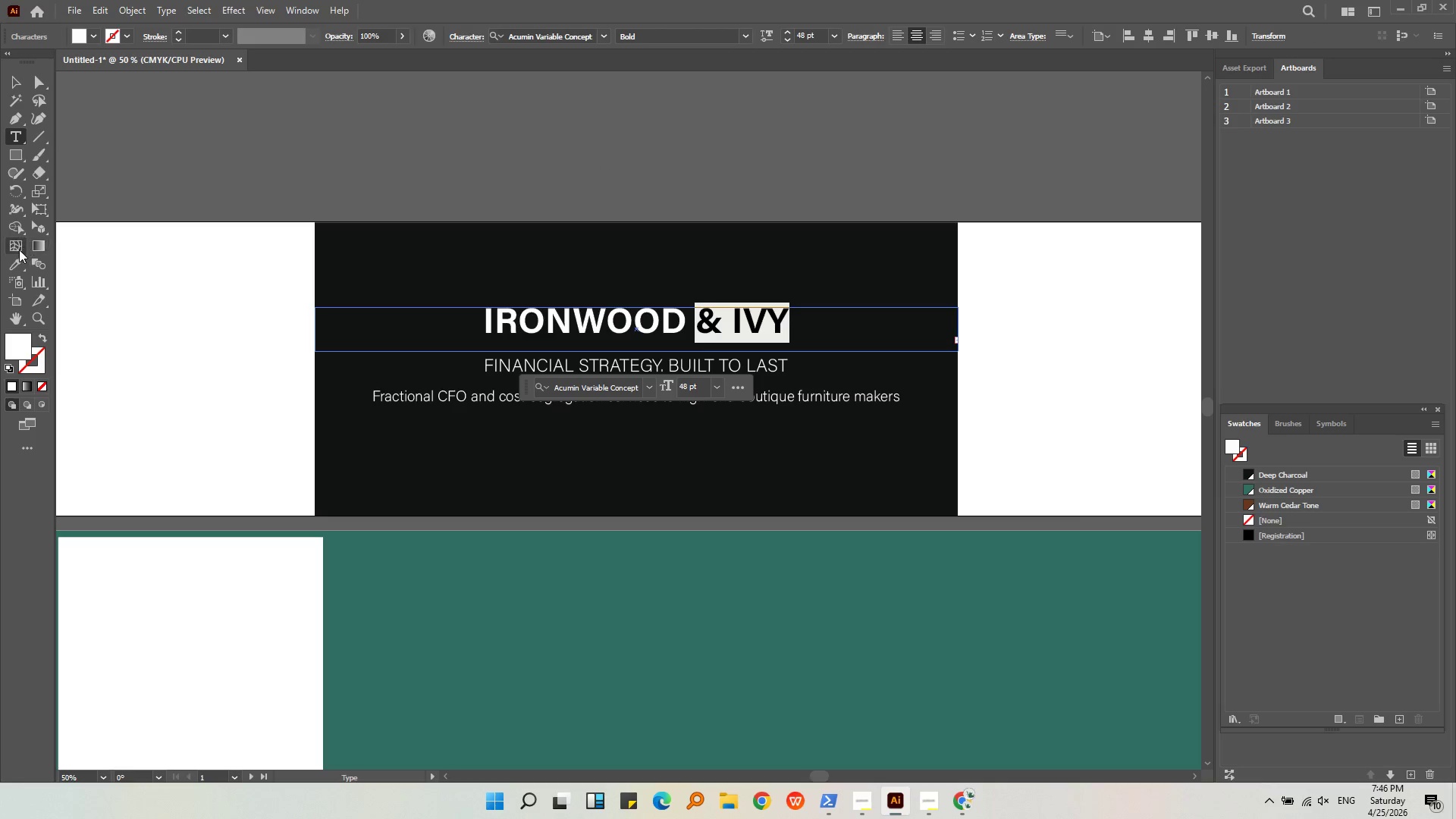 
double_click([20, 264])
 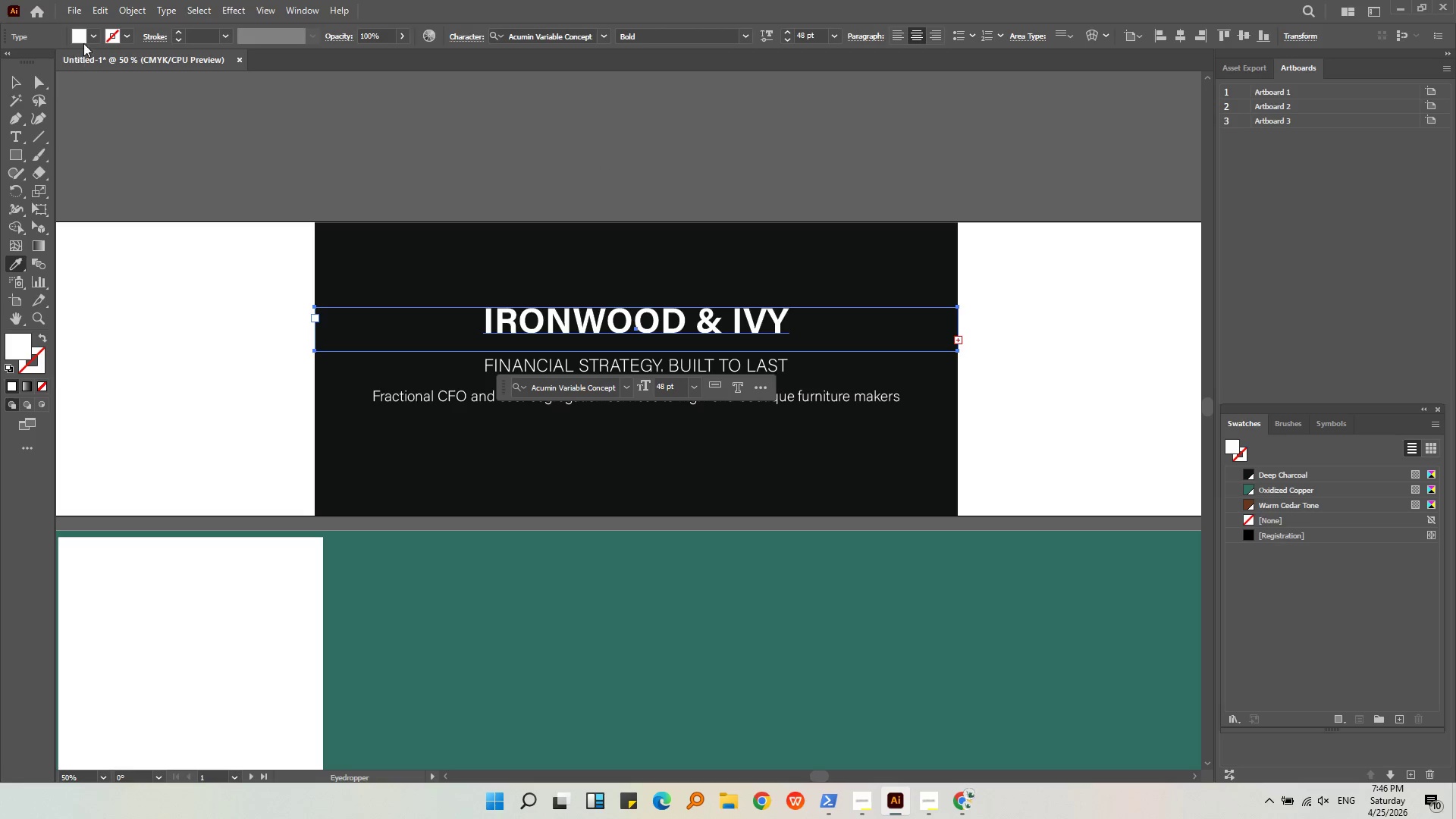 
left_click([98, 35])
 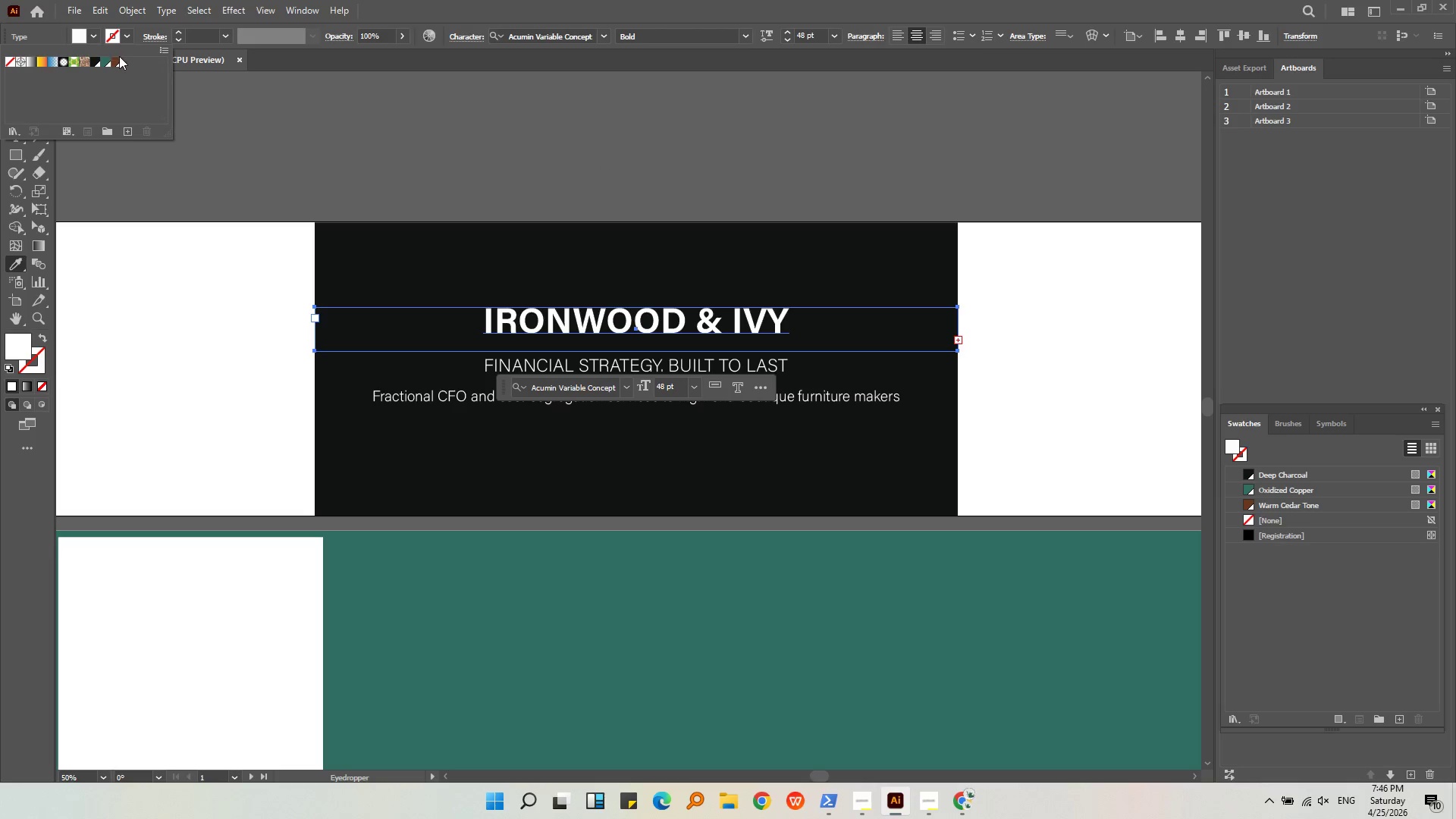 
left_click([119, 57])
 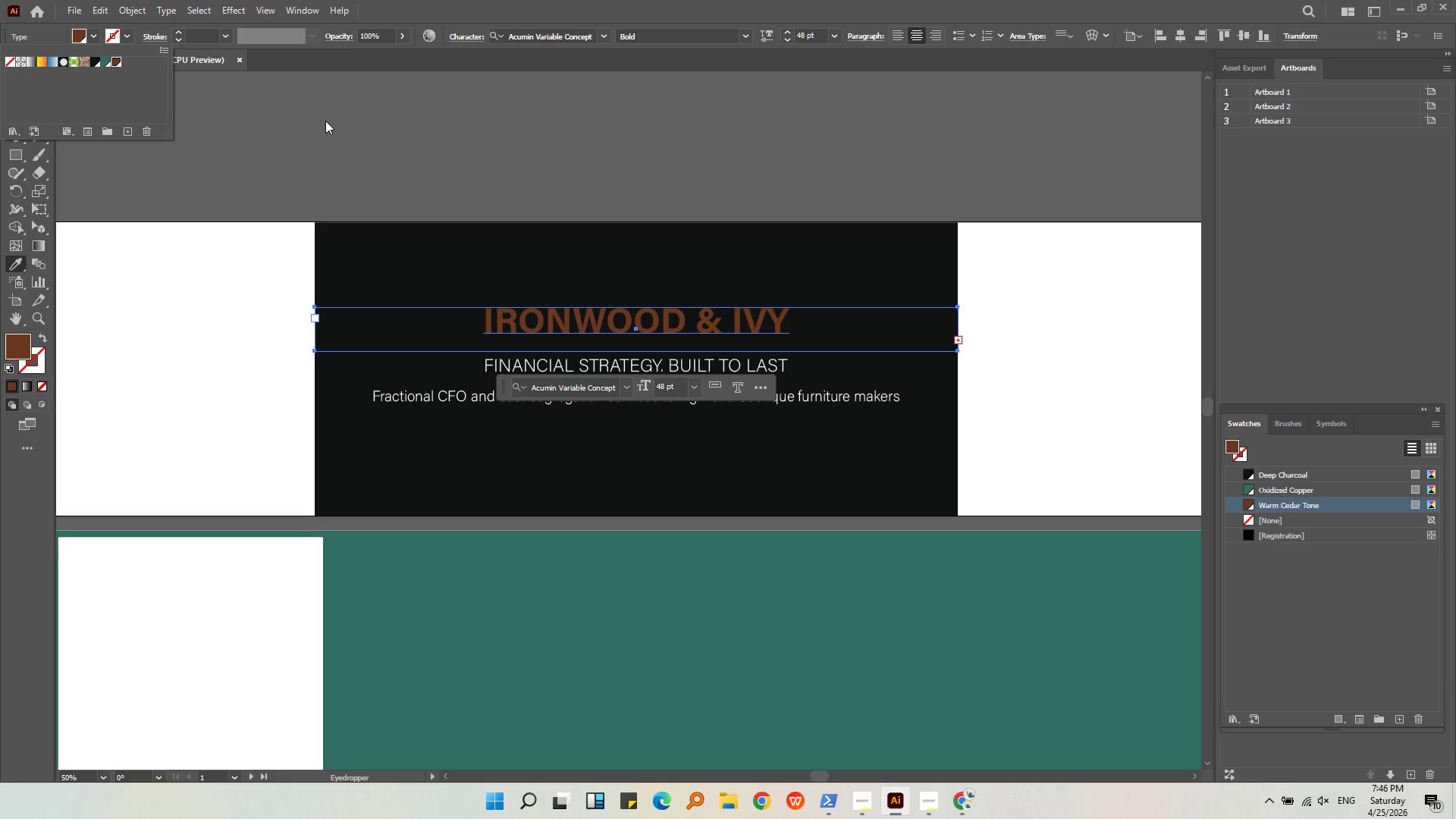 
hold_key(key=ControlLeft, duration=0.45)